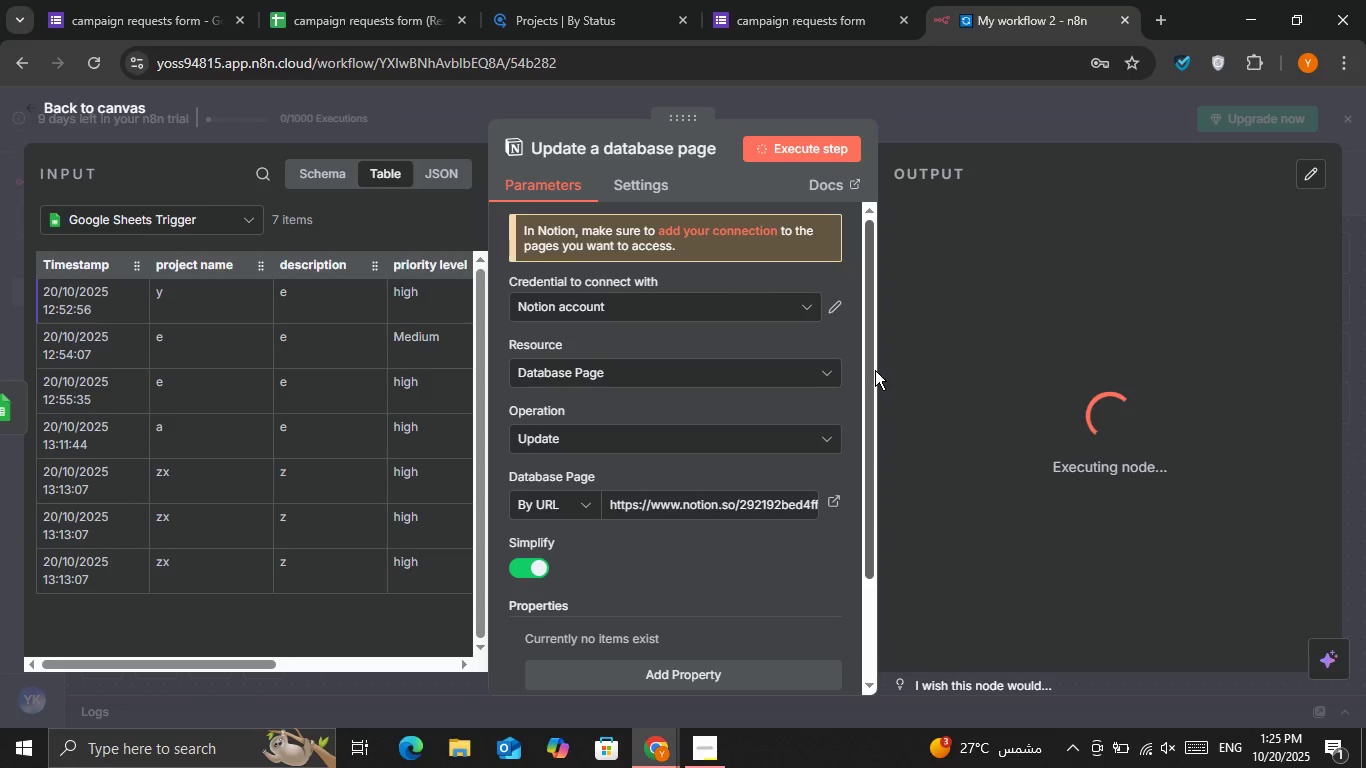 
left_click([606, 0])
 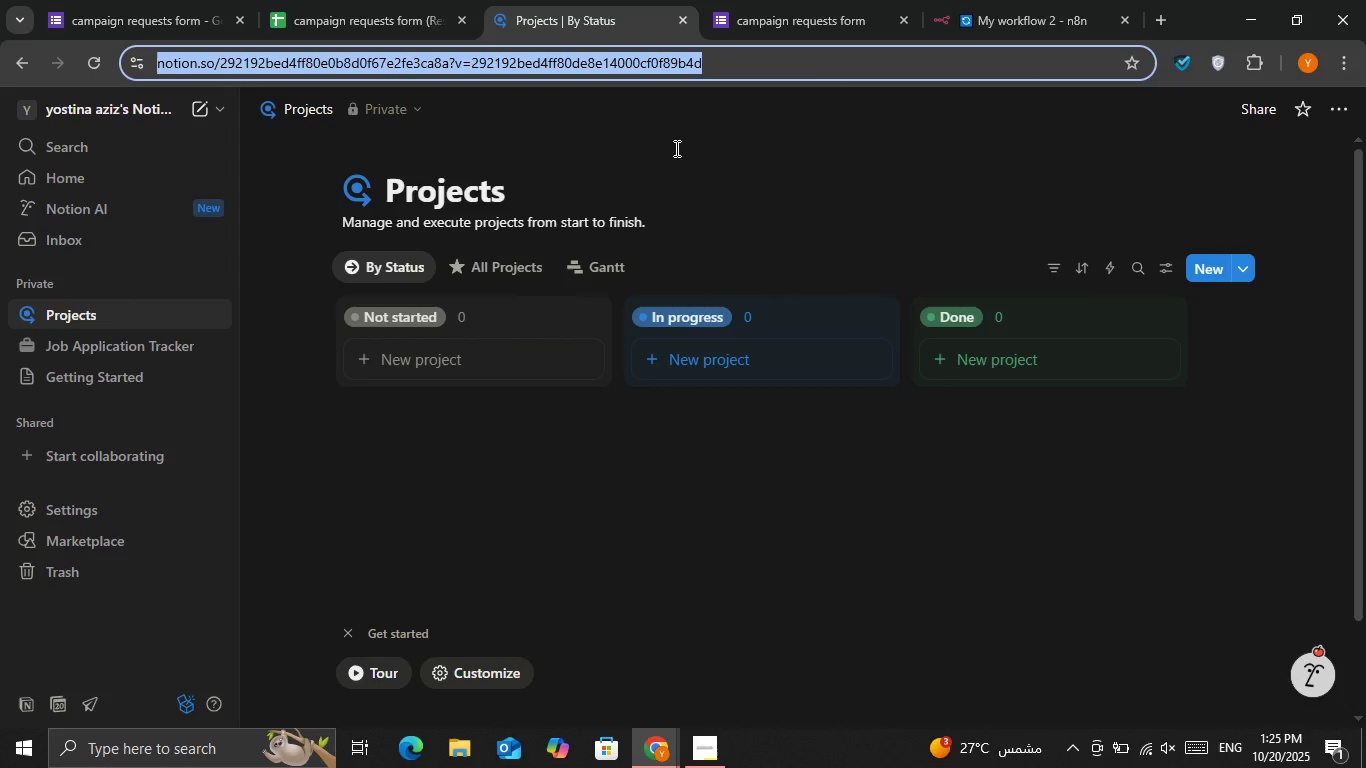 
left_click([709, 170])
 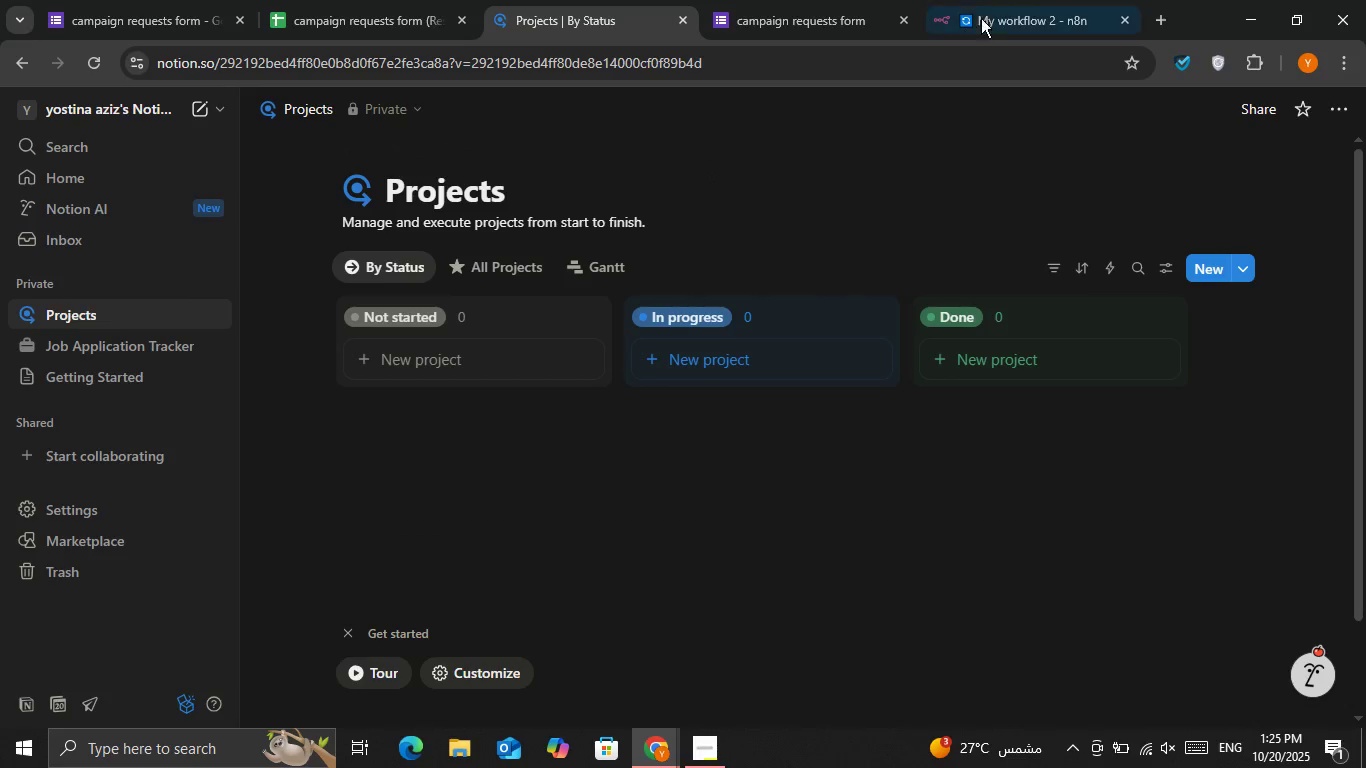 
left_click([986, 13])
 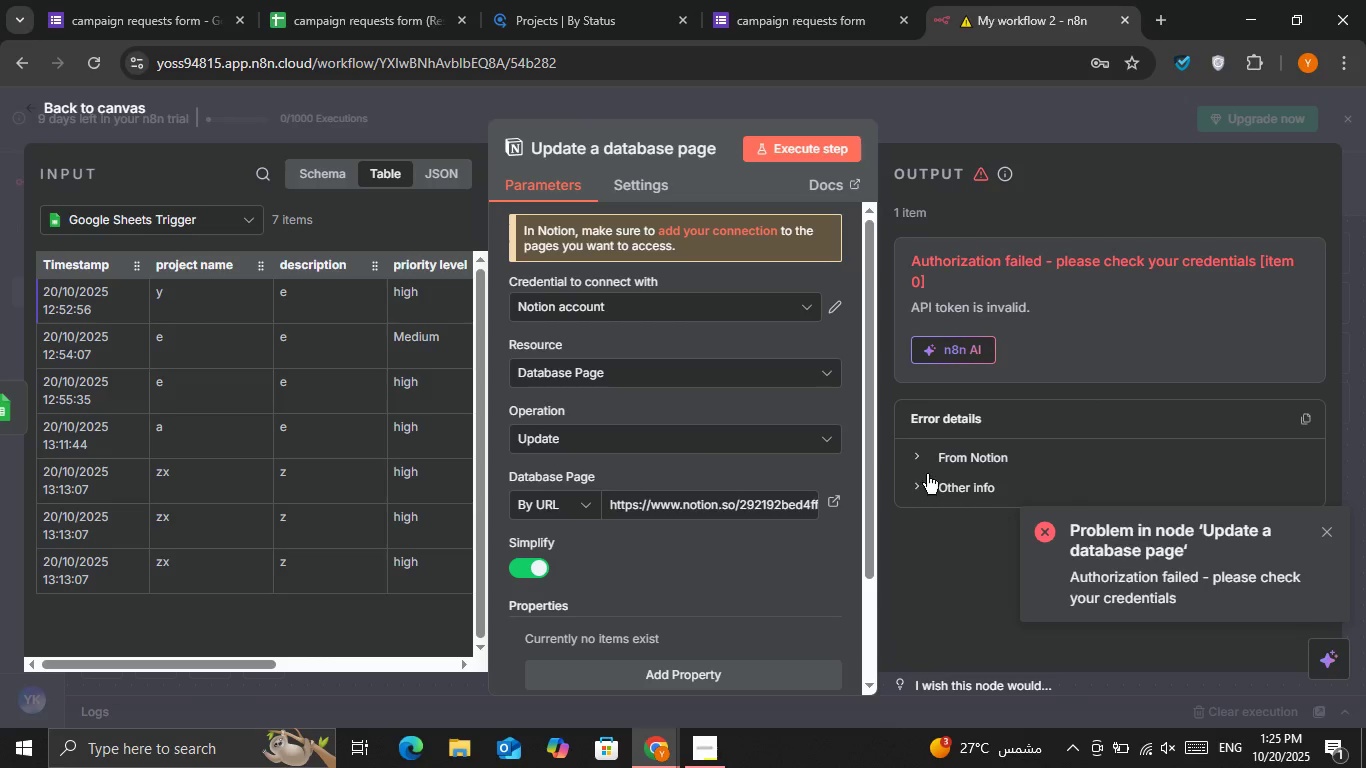 
double_click([913, 468])
 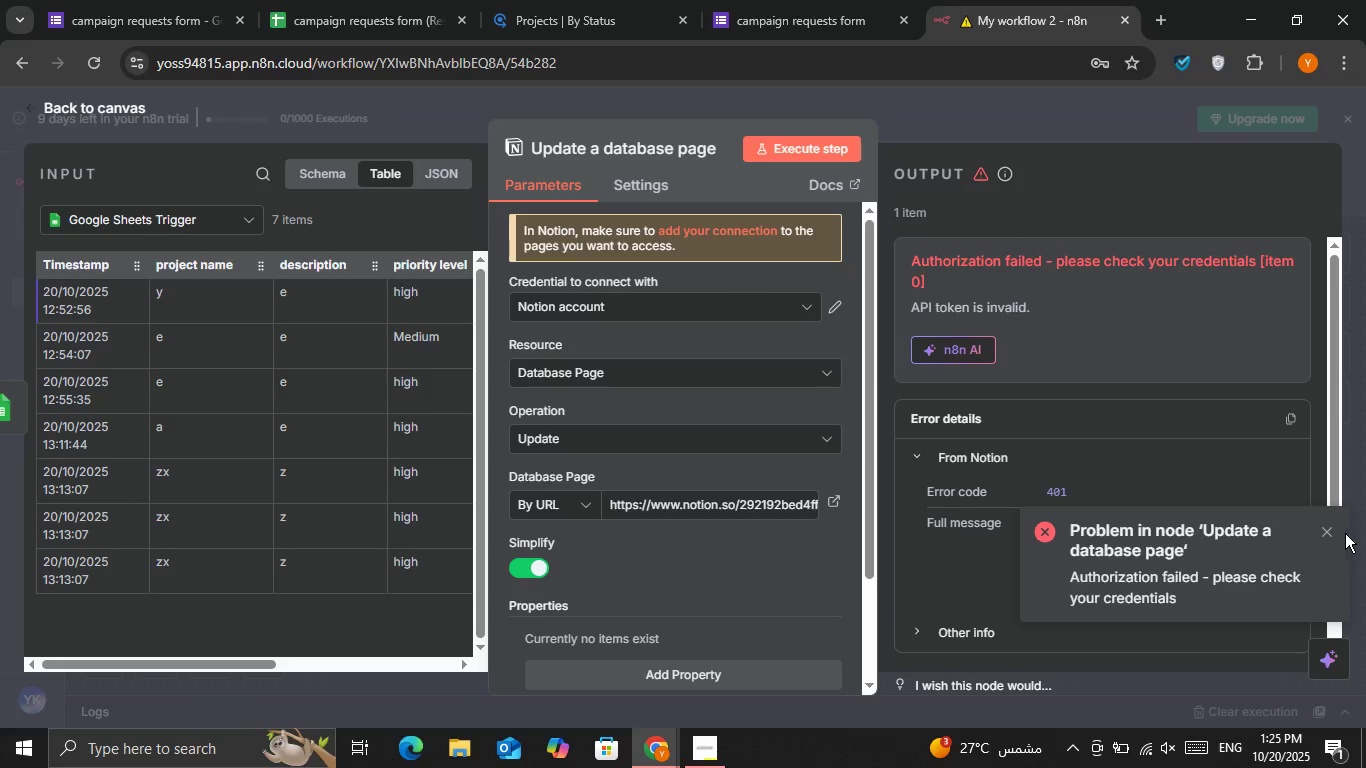 
left_click([1335, 531])
 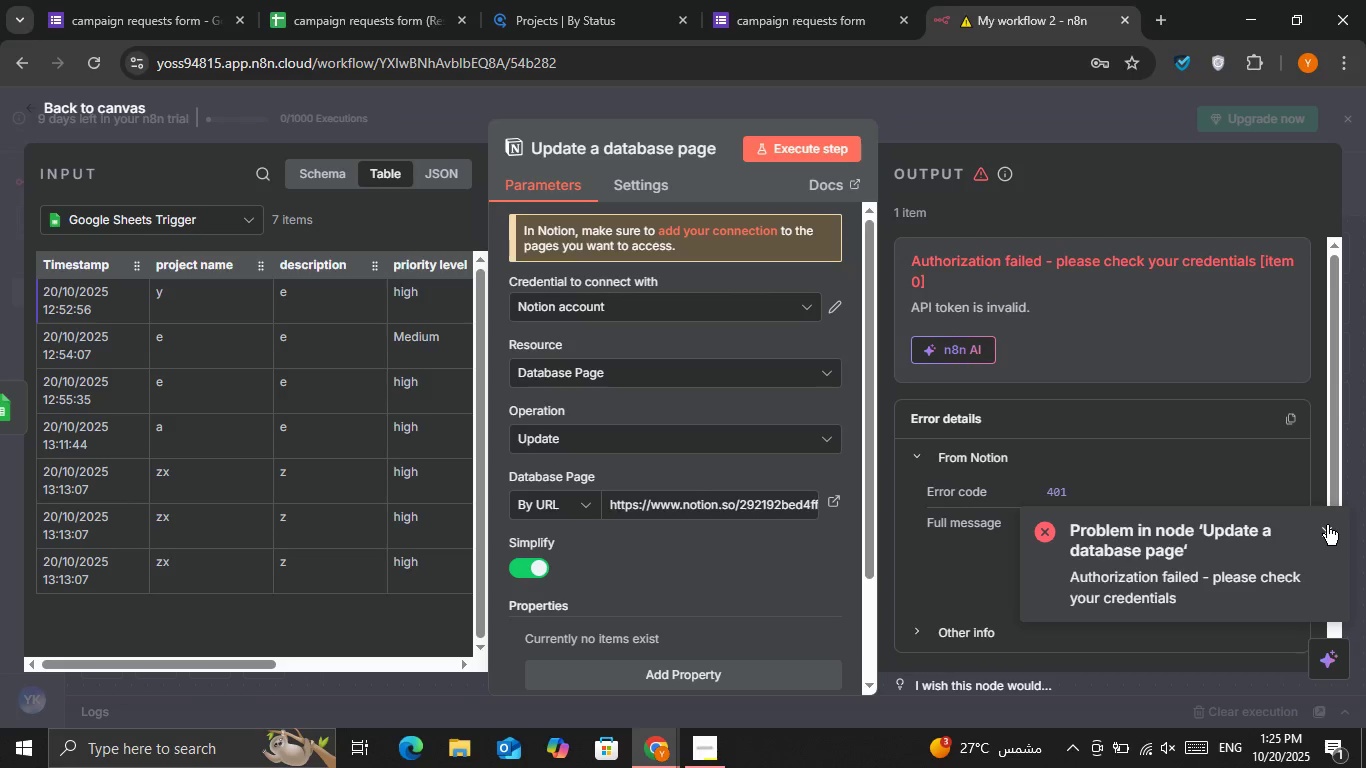 
left_click([1327, 525])
 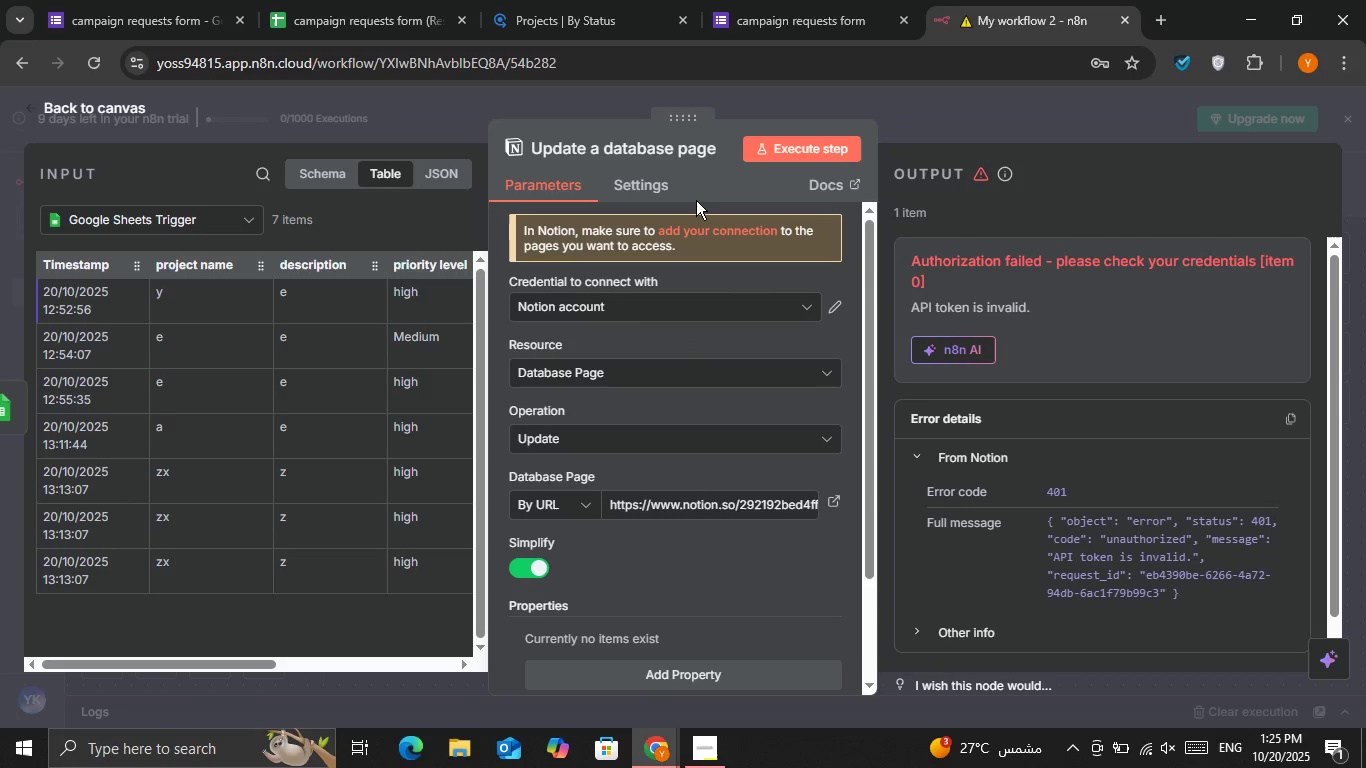 
left_click([655, 178])
 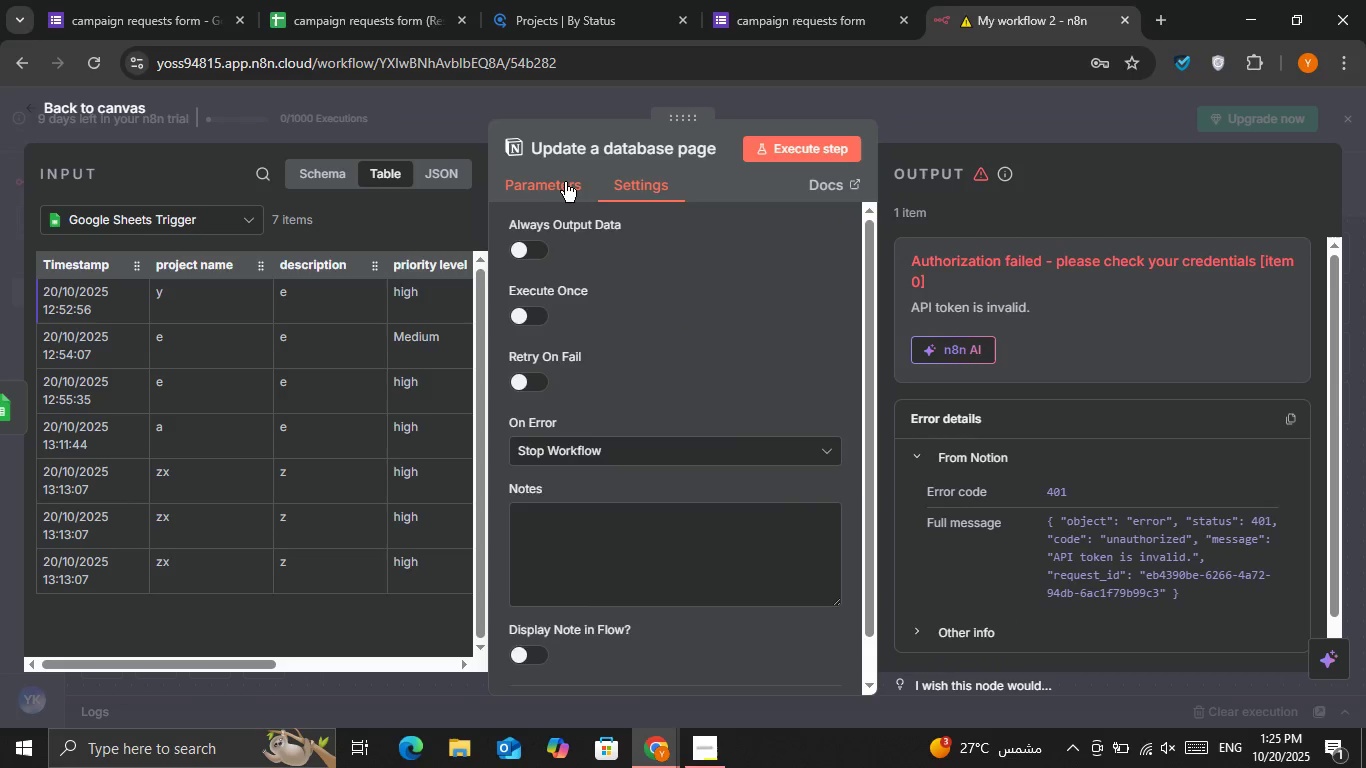 
left_click([564, 182])
 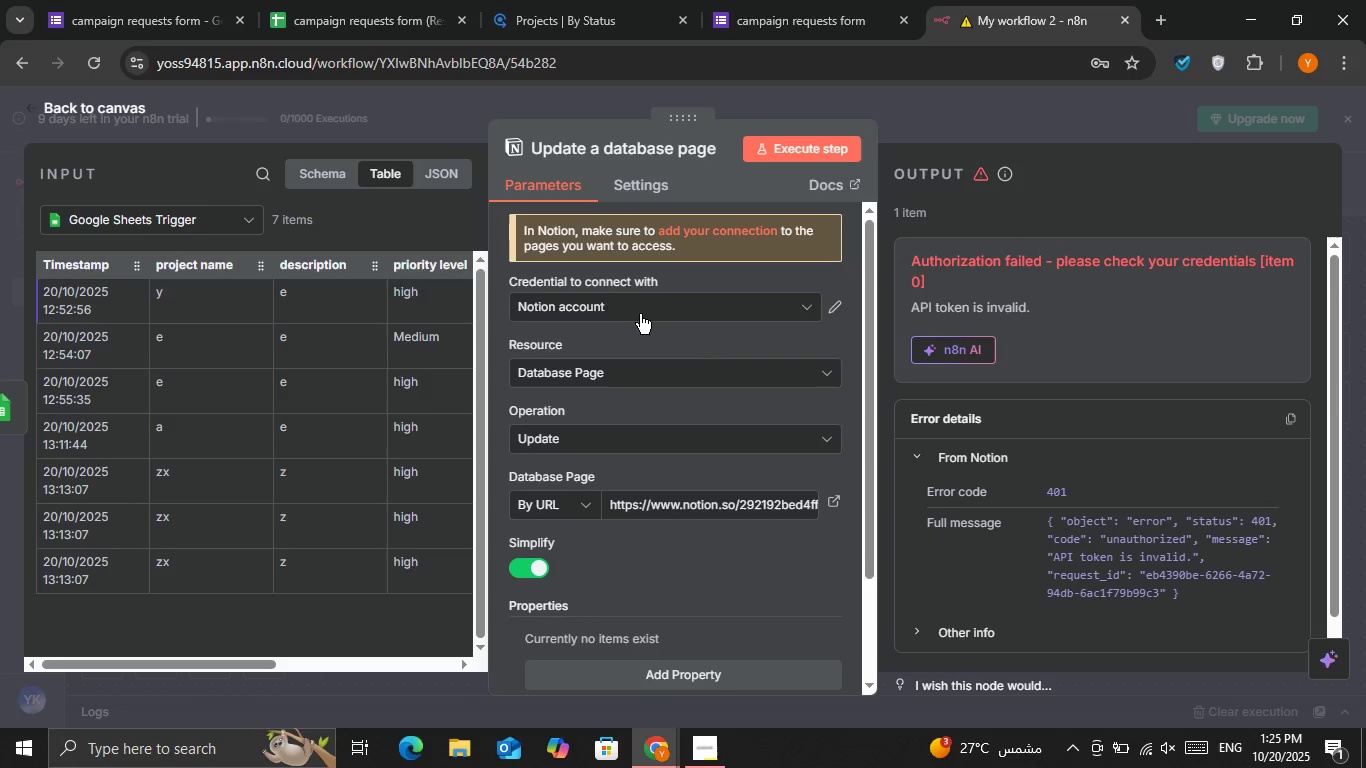 
left_click([642, 317])
 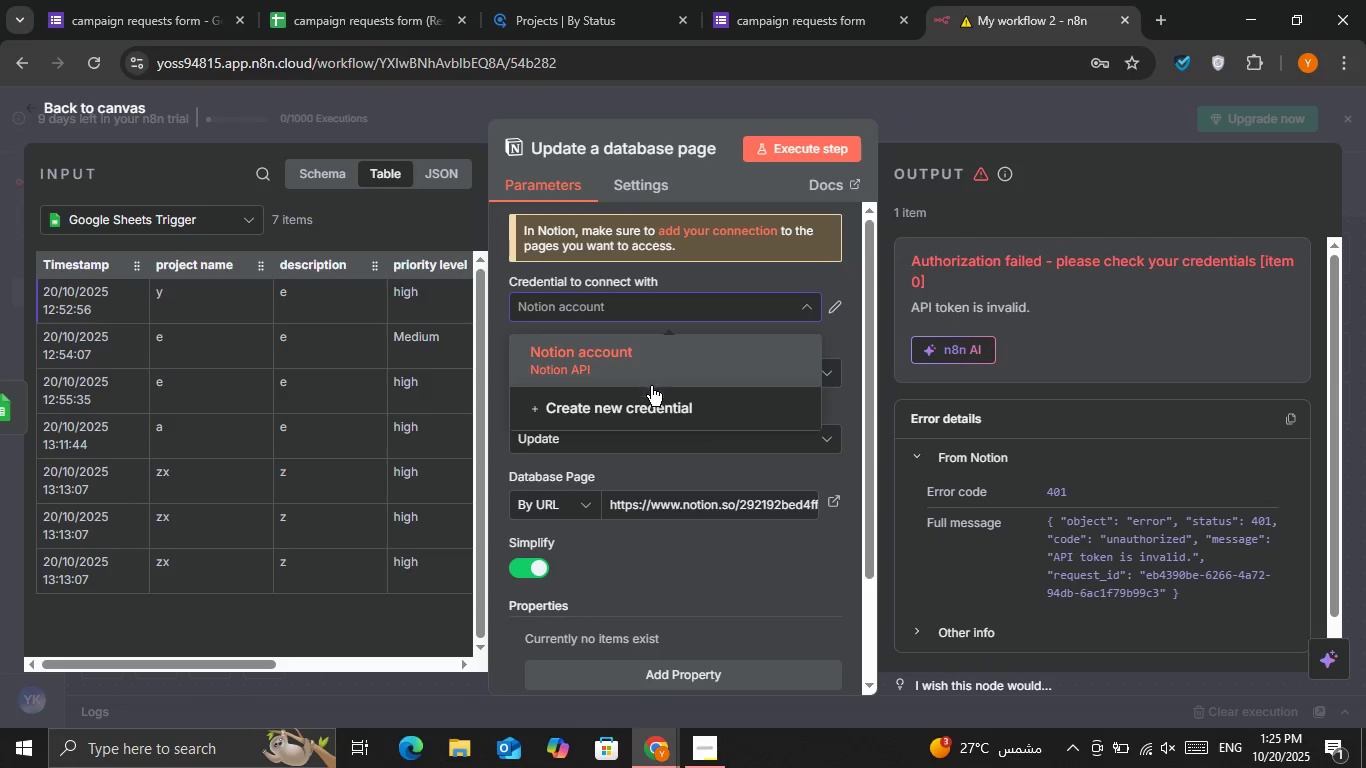 
left_click([653, 399])
 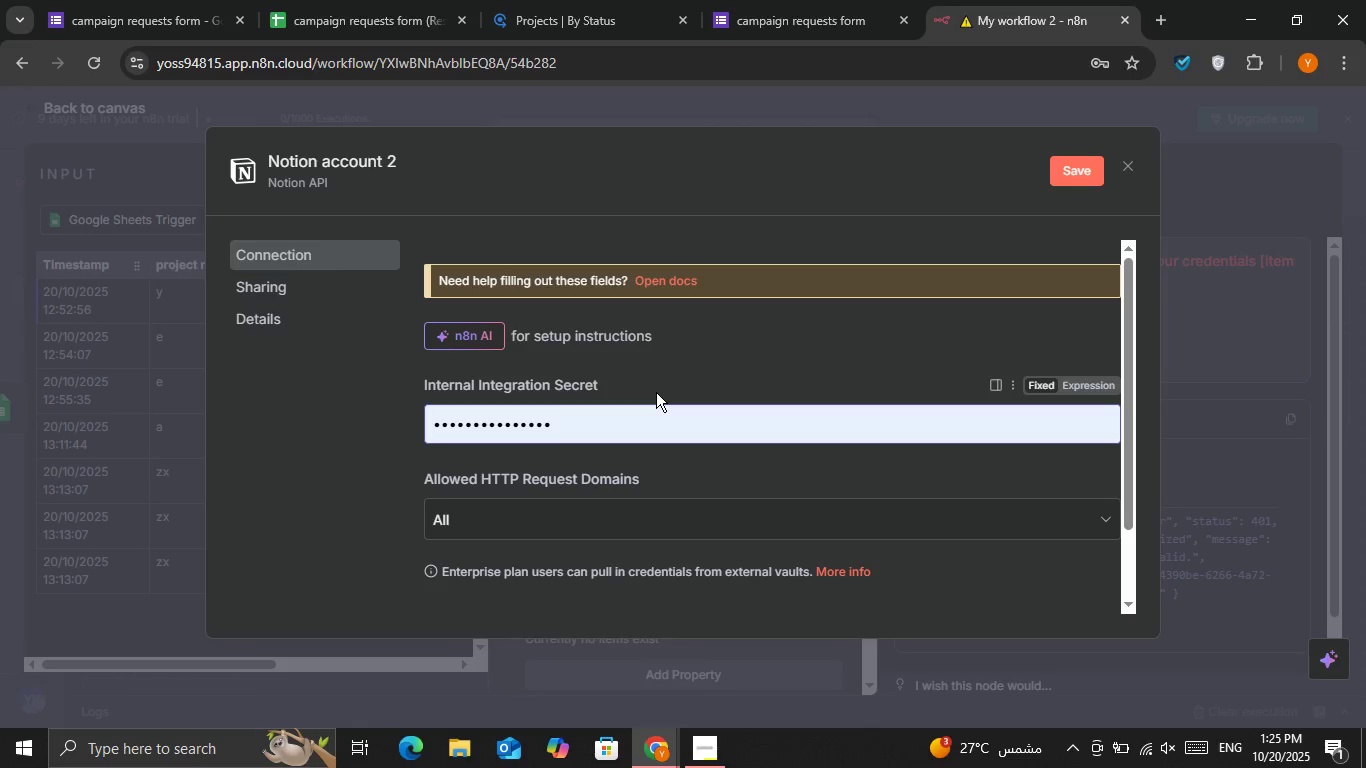 
mouse_move([621, 412])
 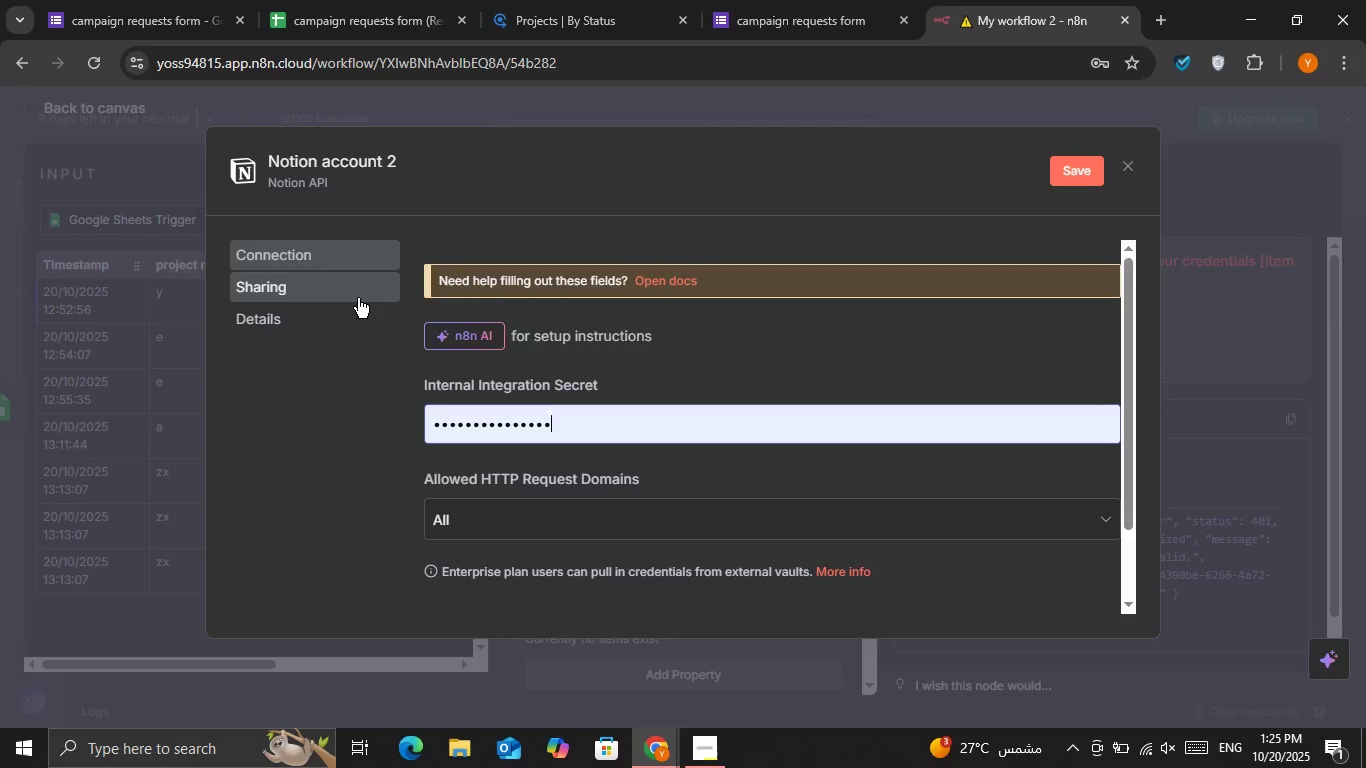 
left_click([358, 298])
 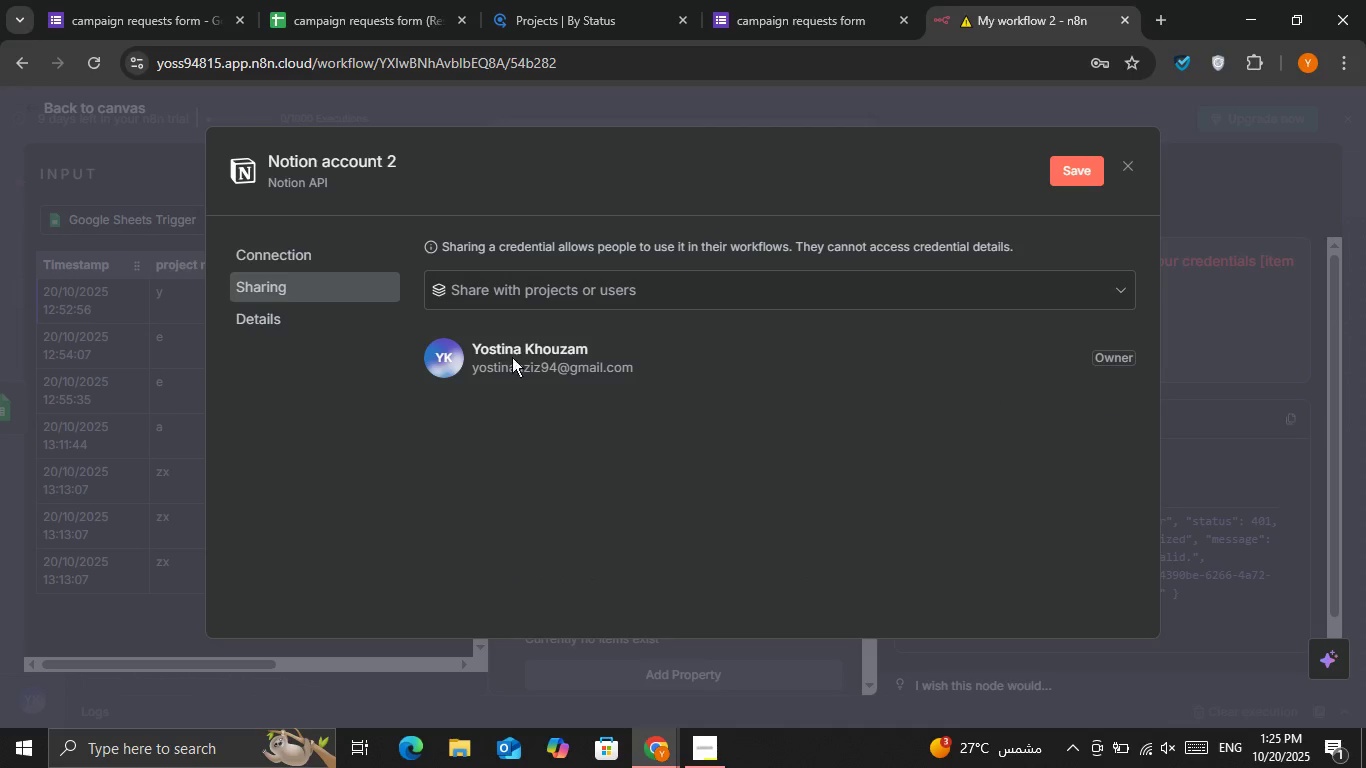 
left_click([371, 326])
 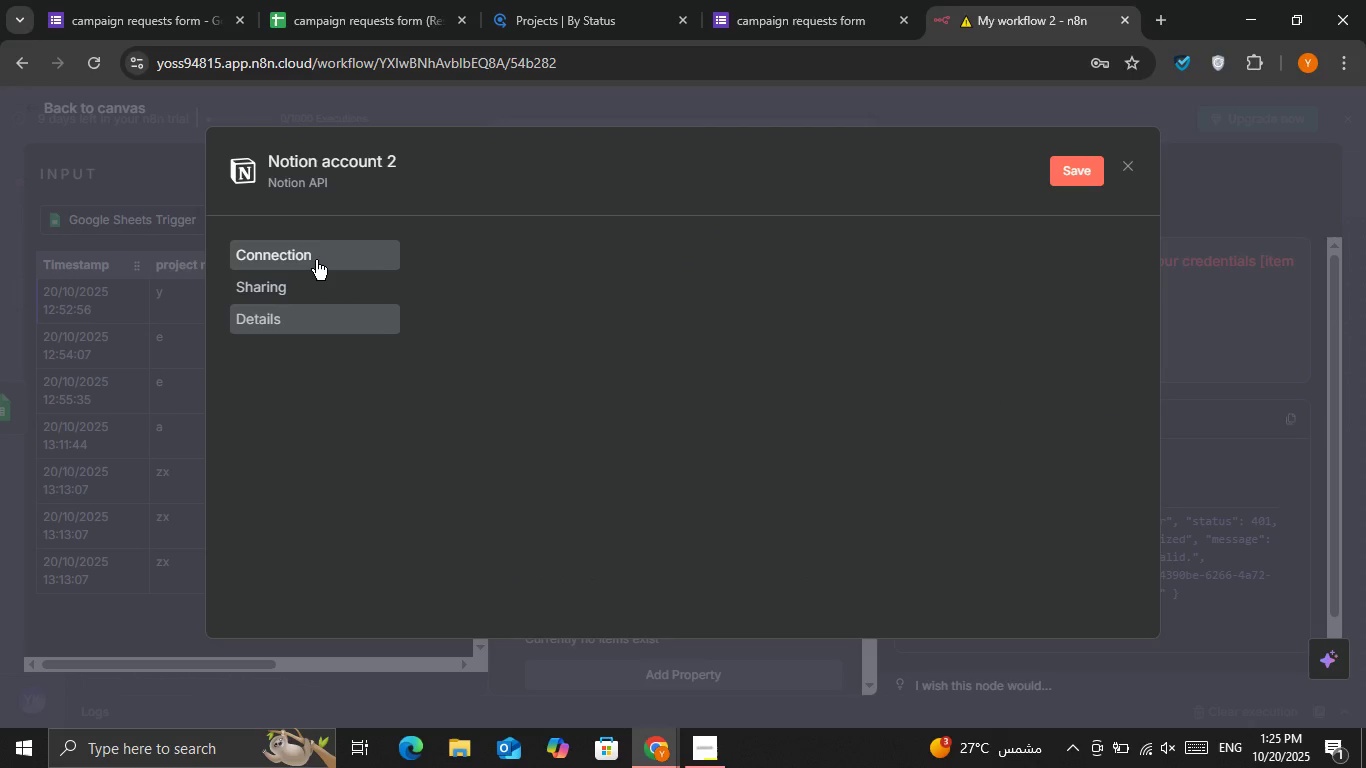 
left_click([316, 260])
 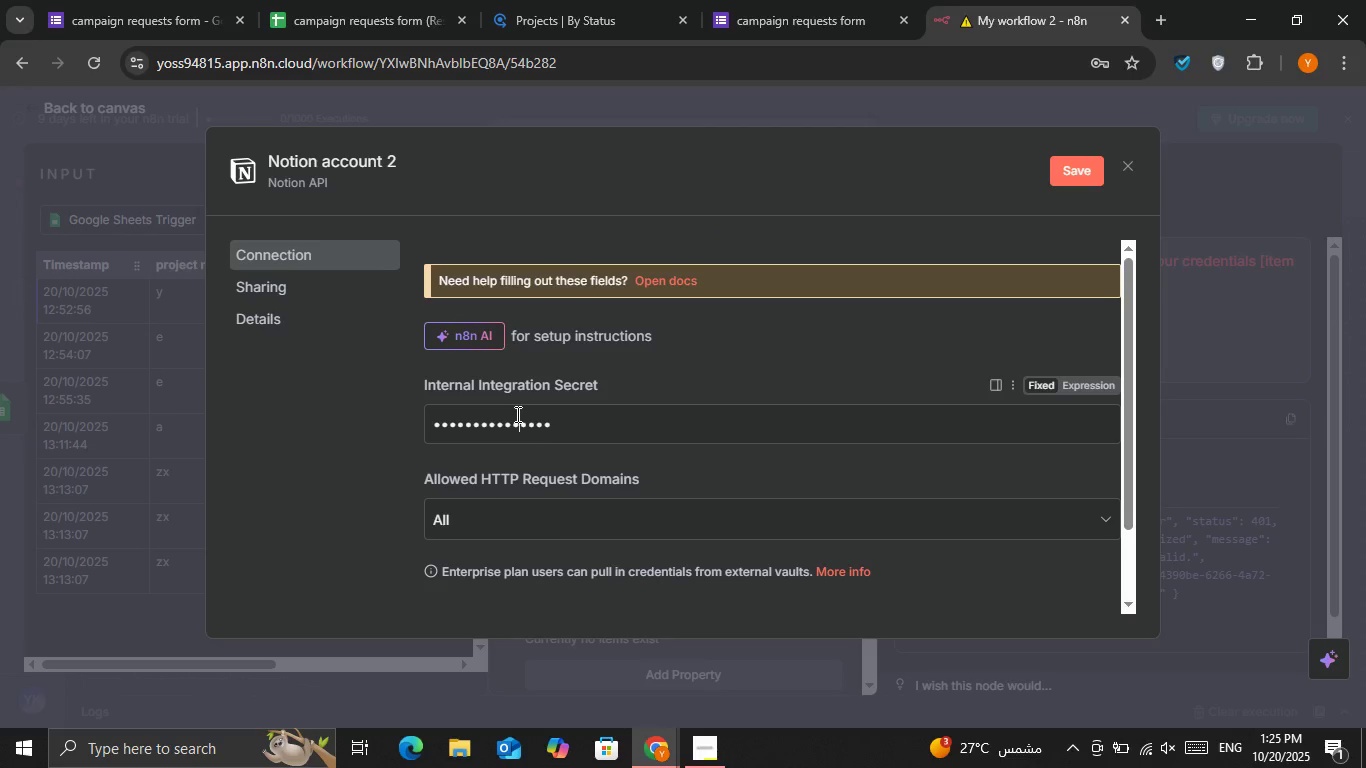 
double_click([516, 414])
 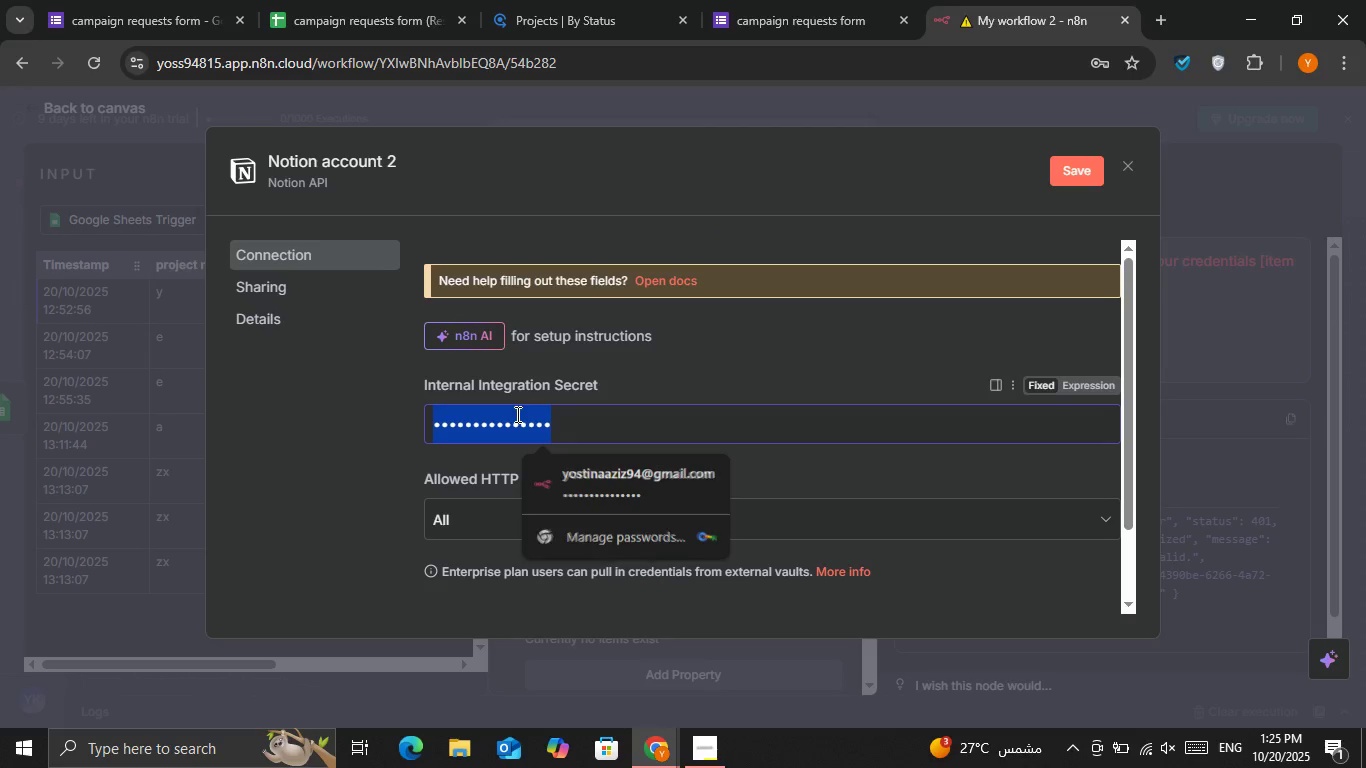 
triple_click([516, 414])
 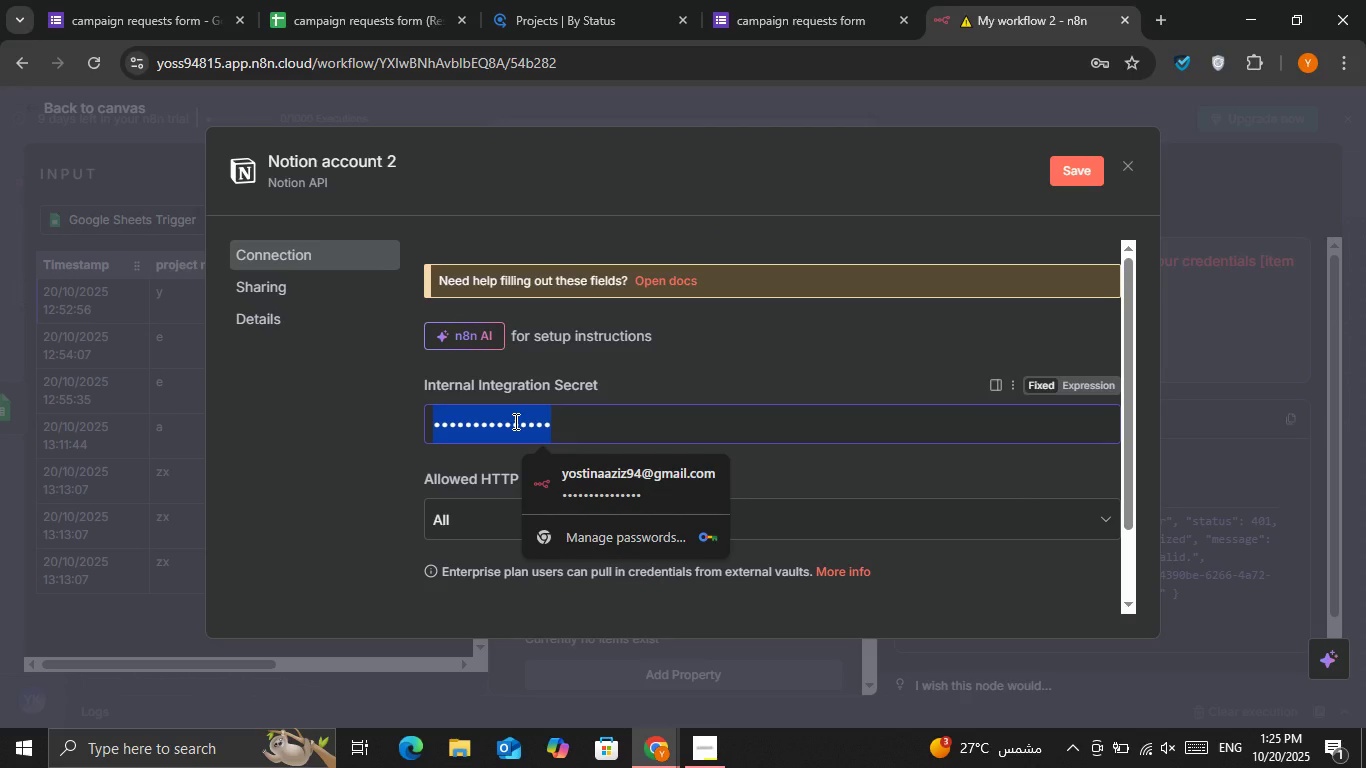 
key(Control+C)
 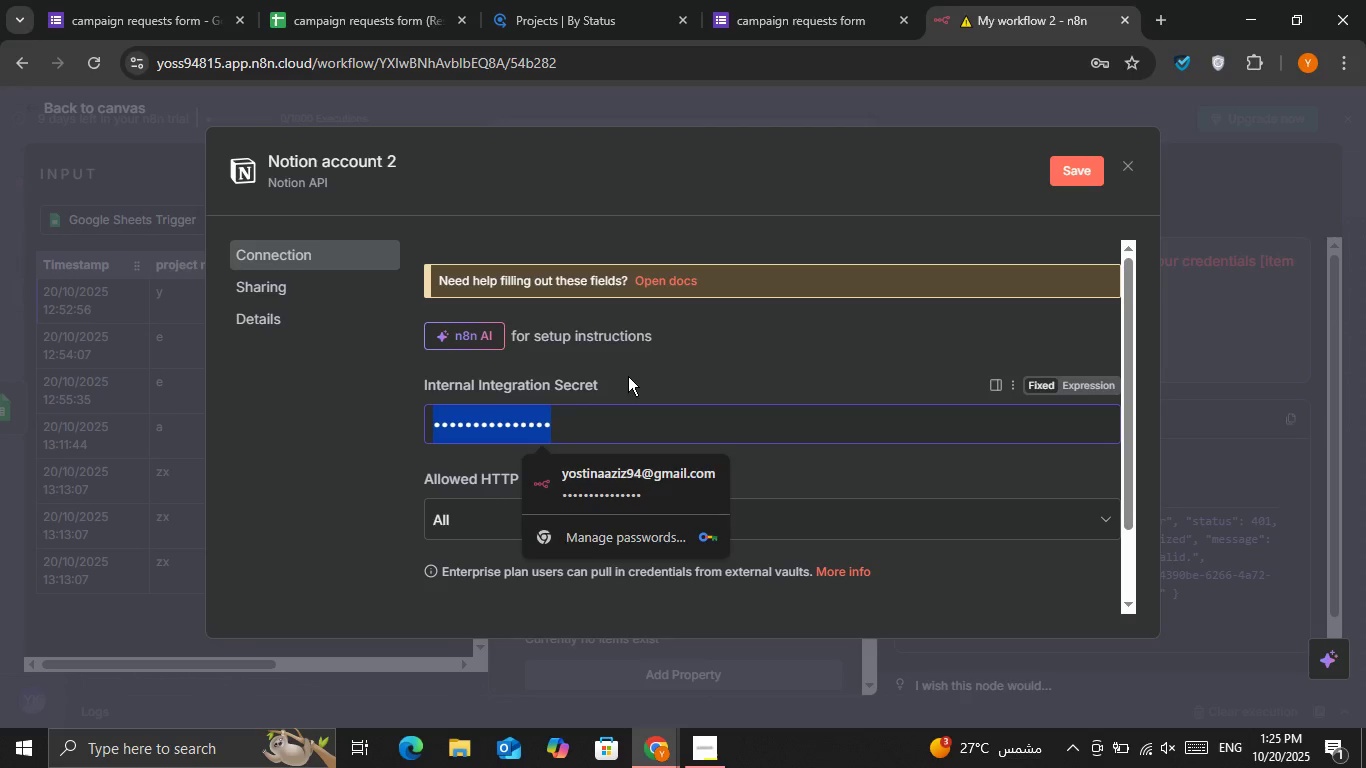 
left_click([646, 369])
 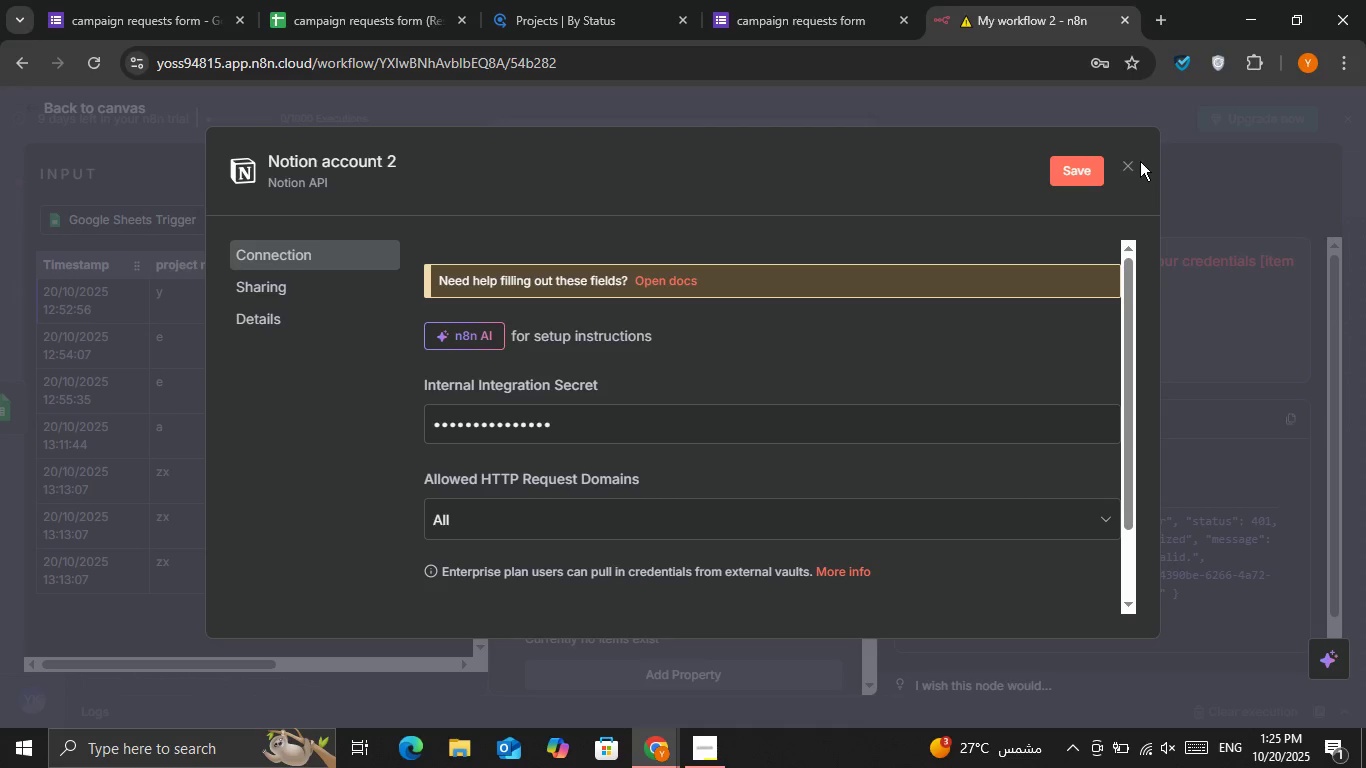 
double_click([1127, 164])
 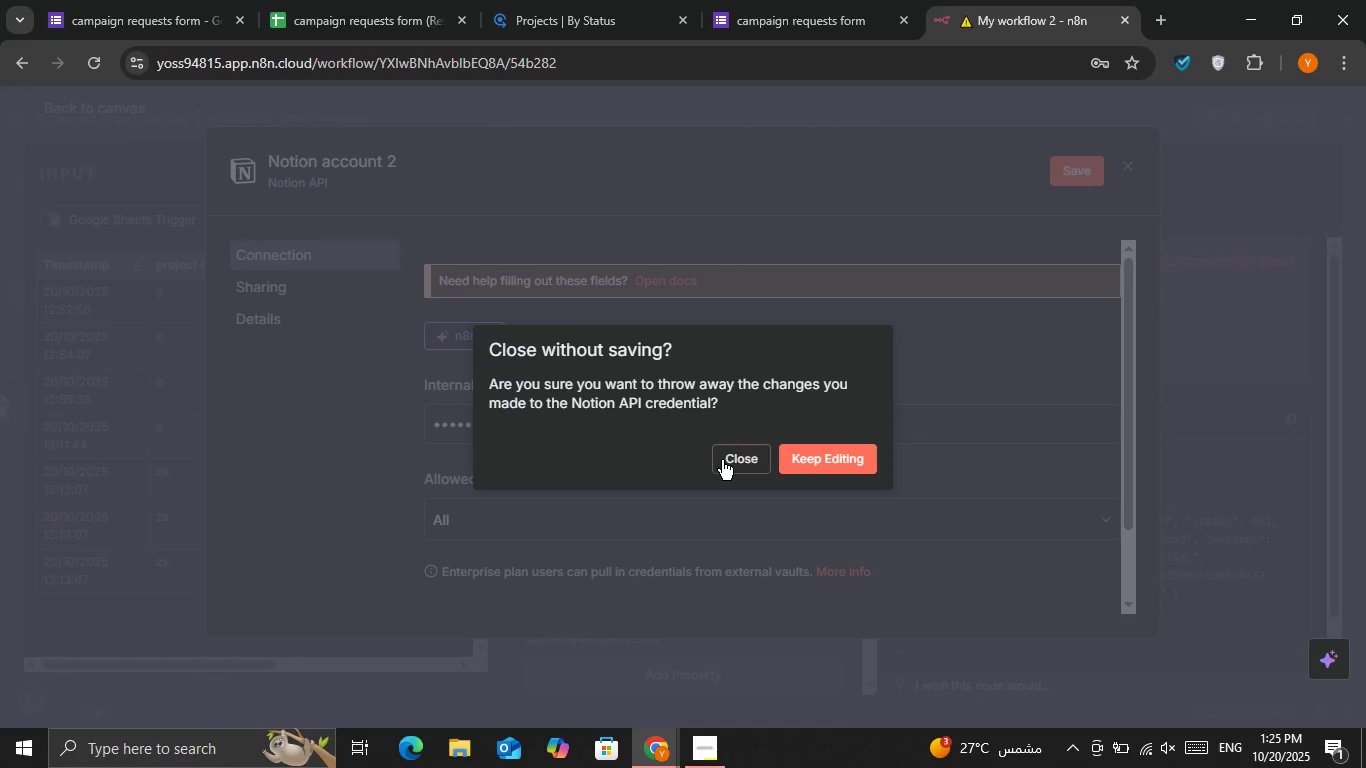 
left_click([733, 461])
 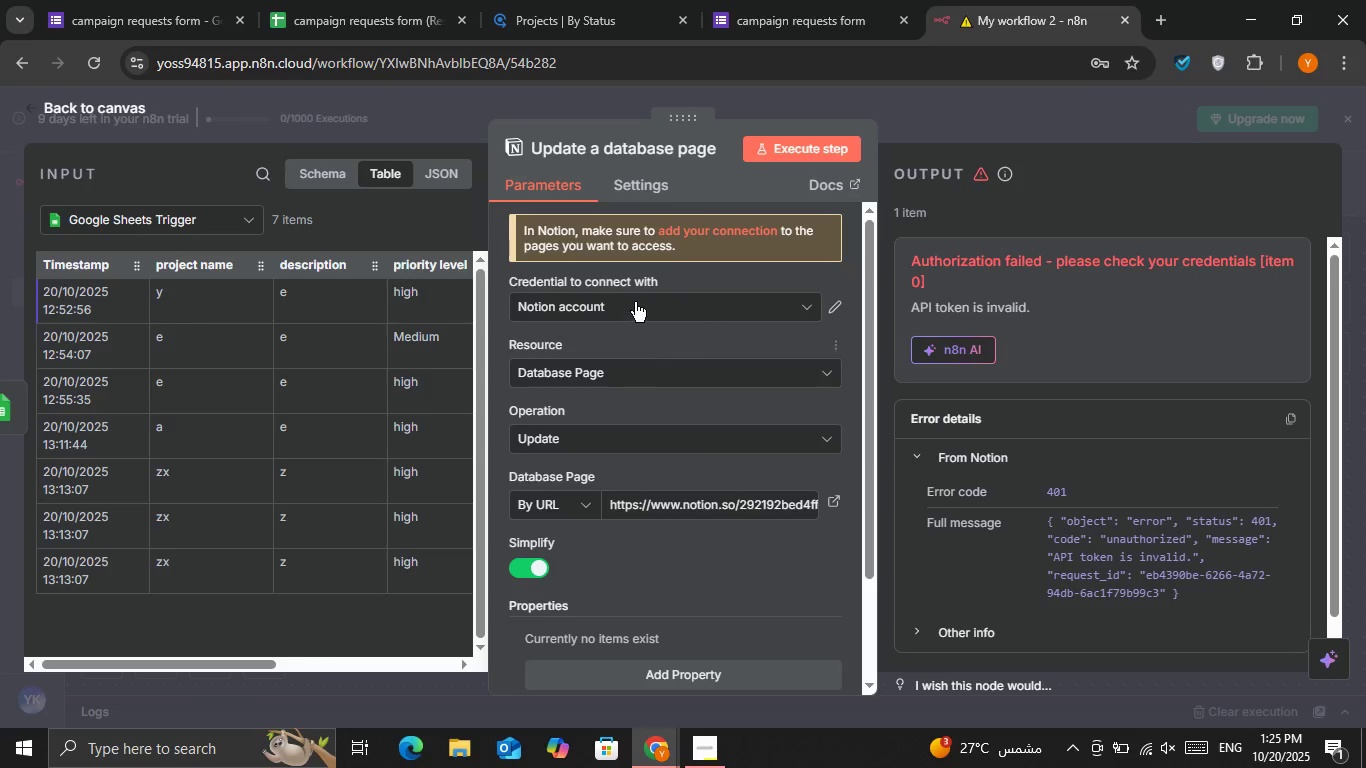 
left_click([635, 302])
 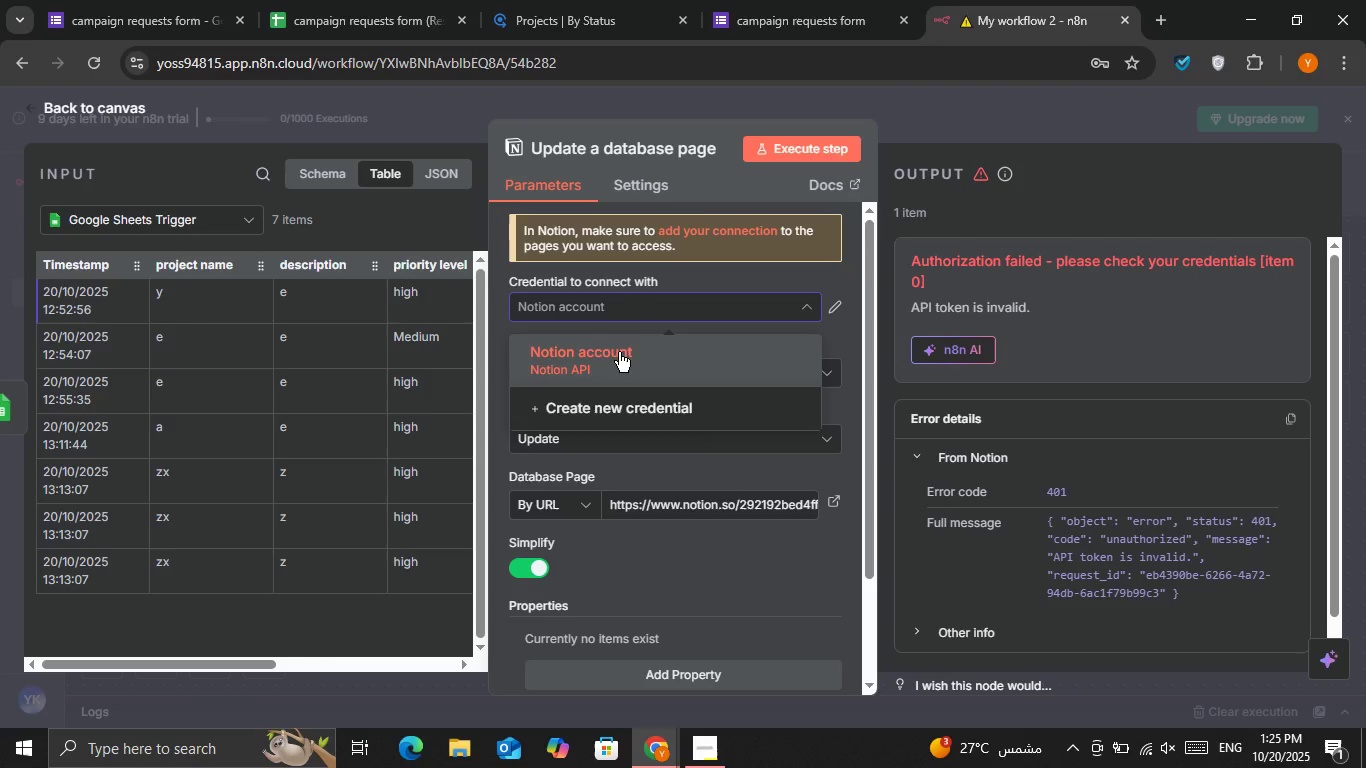 
left_click([619, 352])
 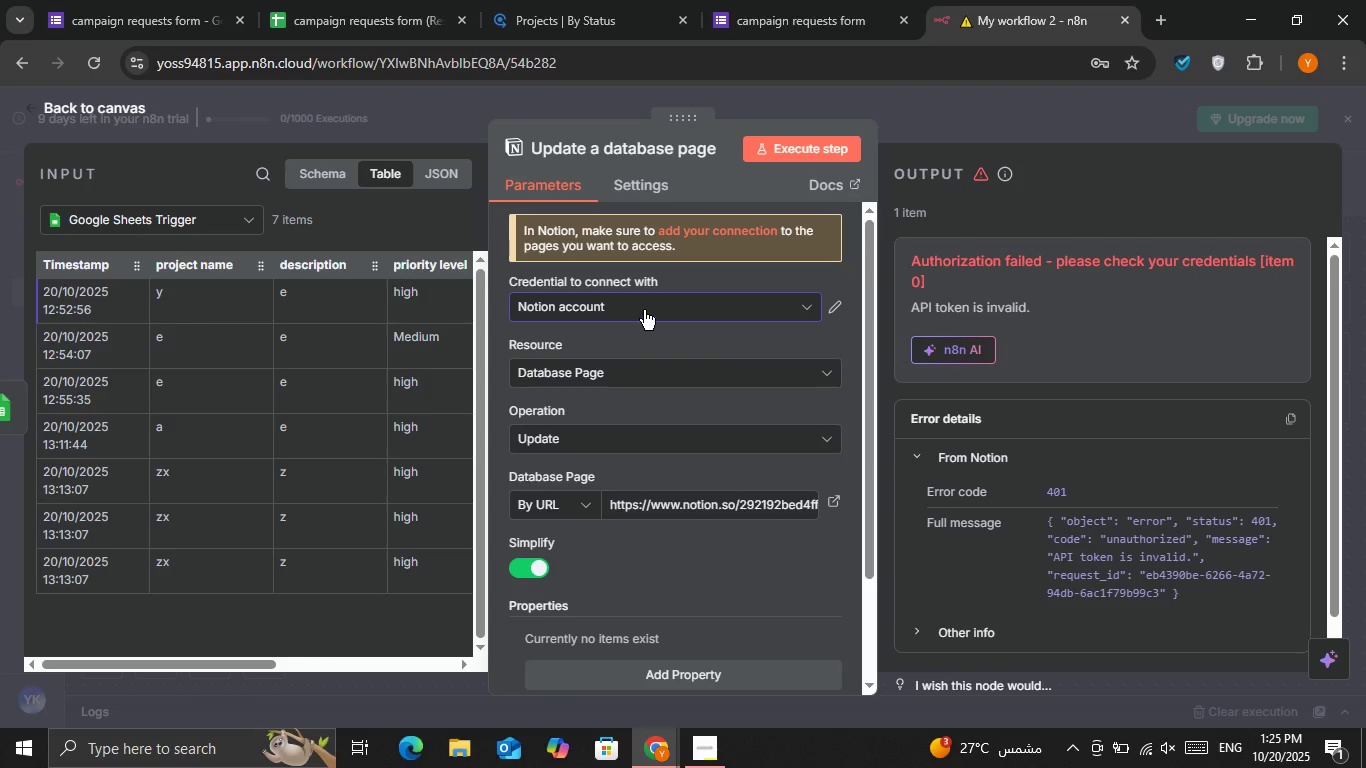 
left_click([644, 310])
 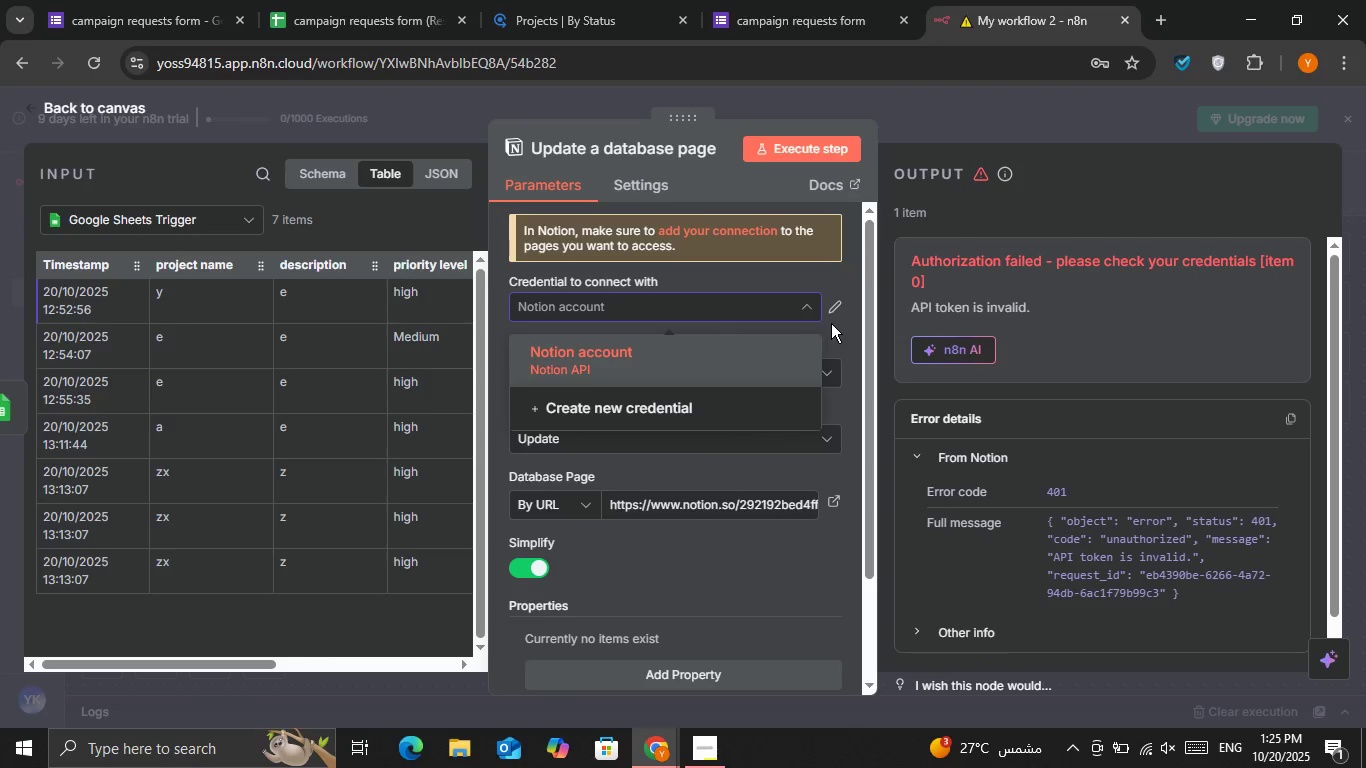 
left_click([833, 310])
 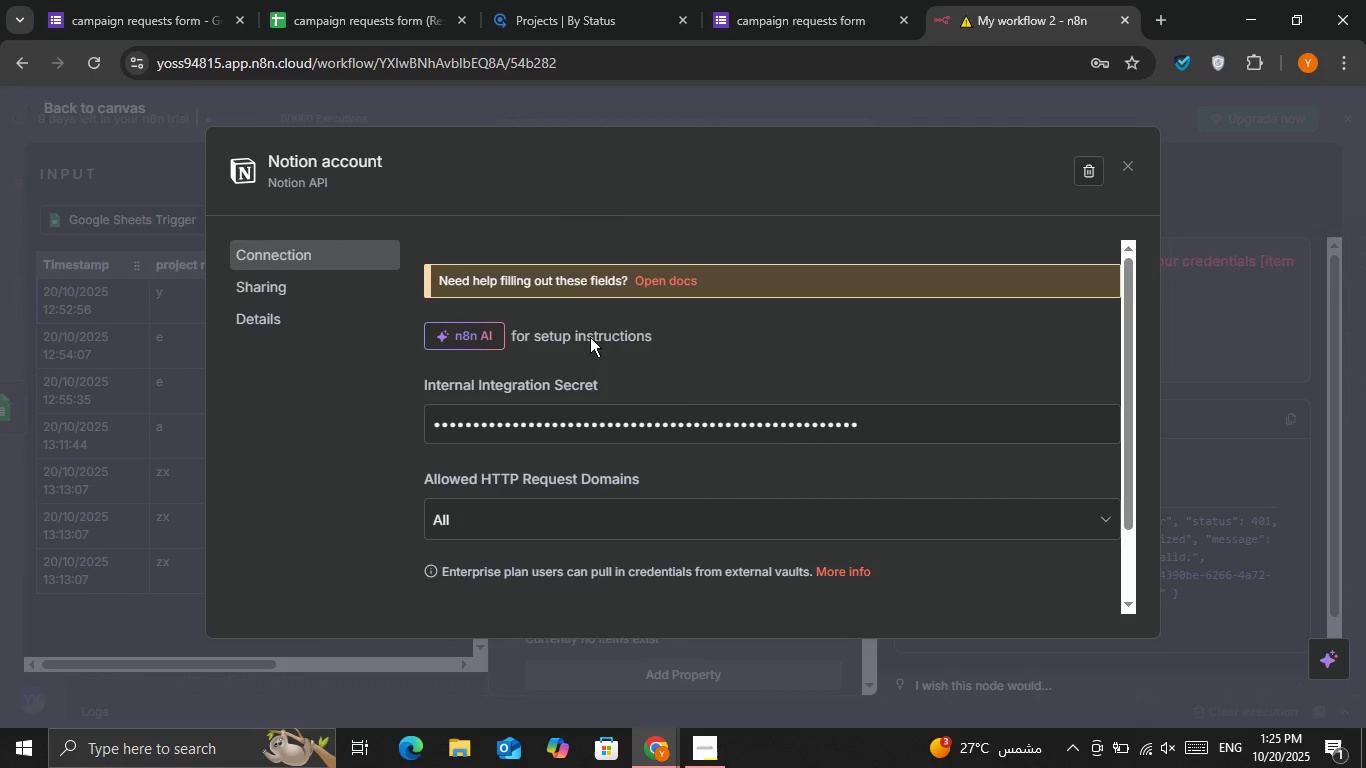 
double_click([764, 428])
 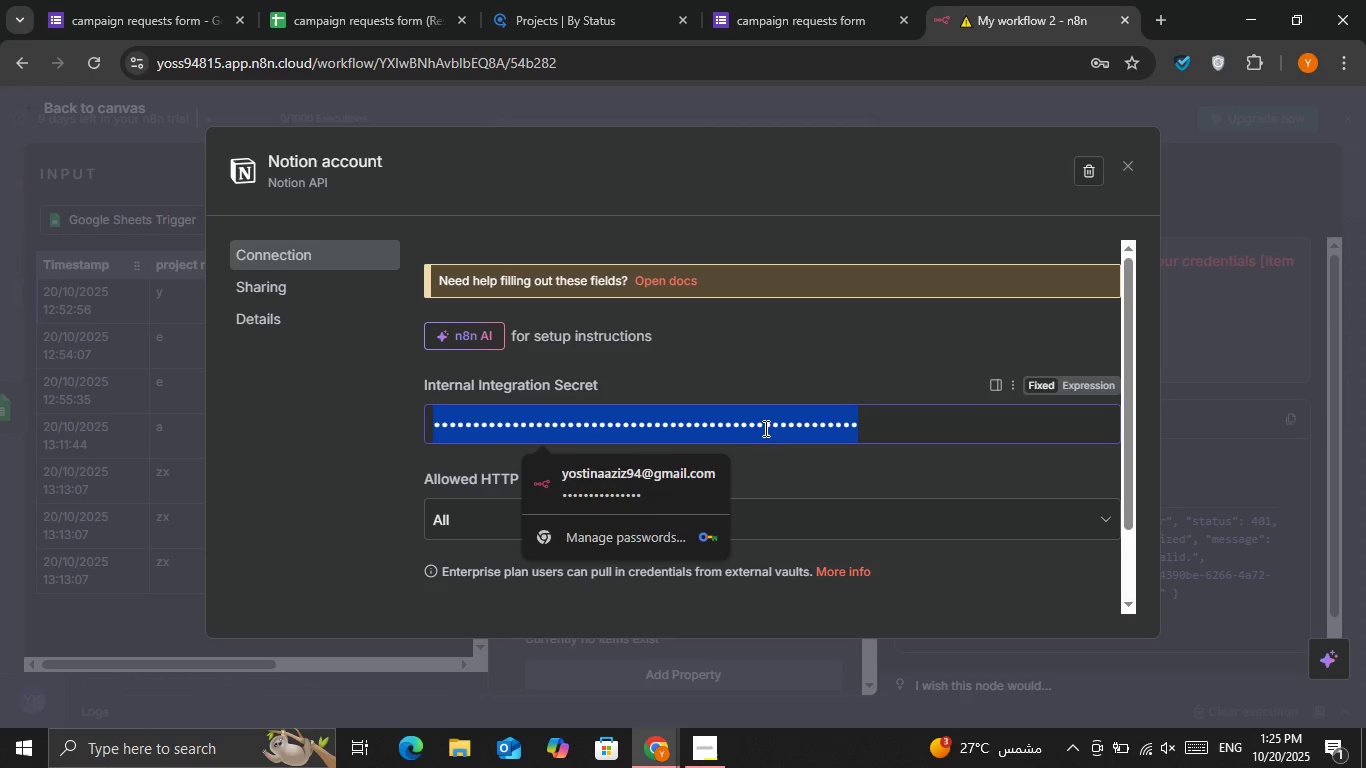 
triple_click([764, 428])
 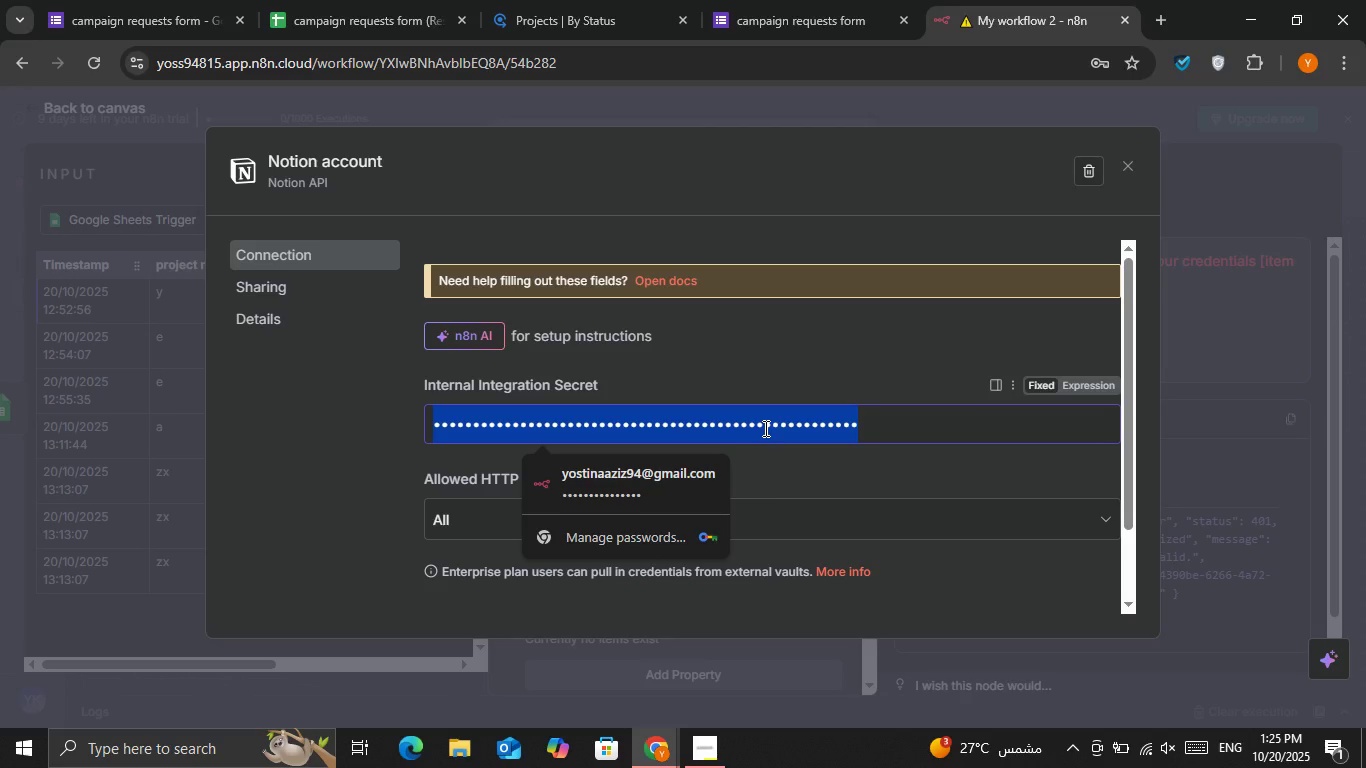 
key(Control+C)
 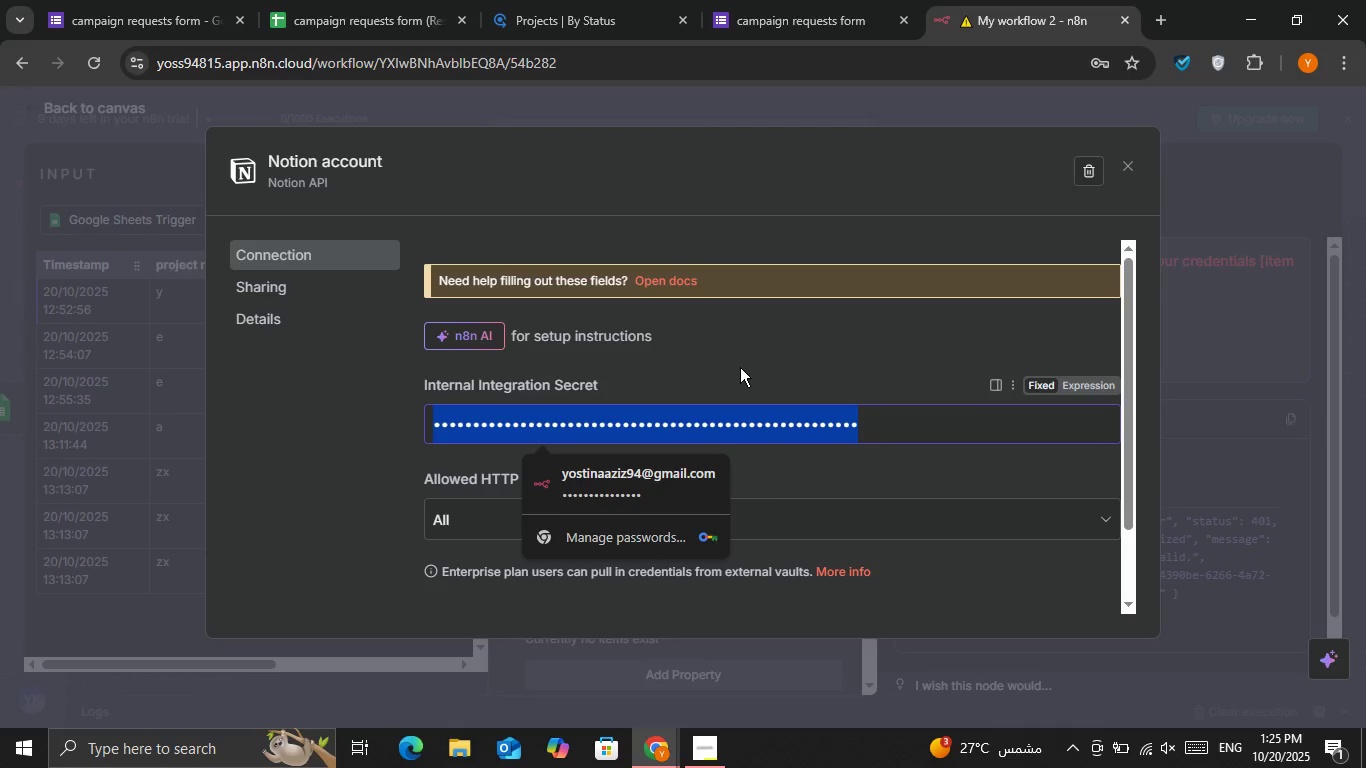 
left_click([740, 367])
 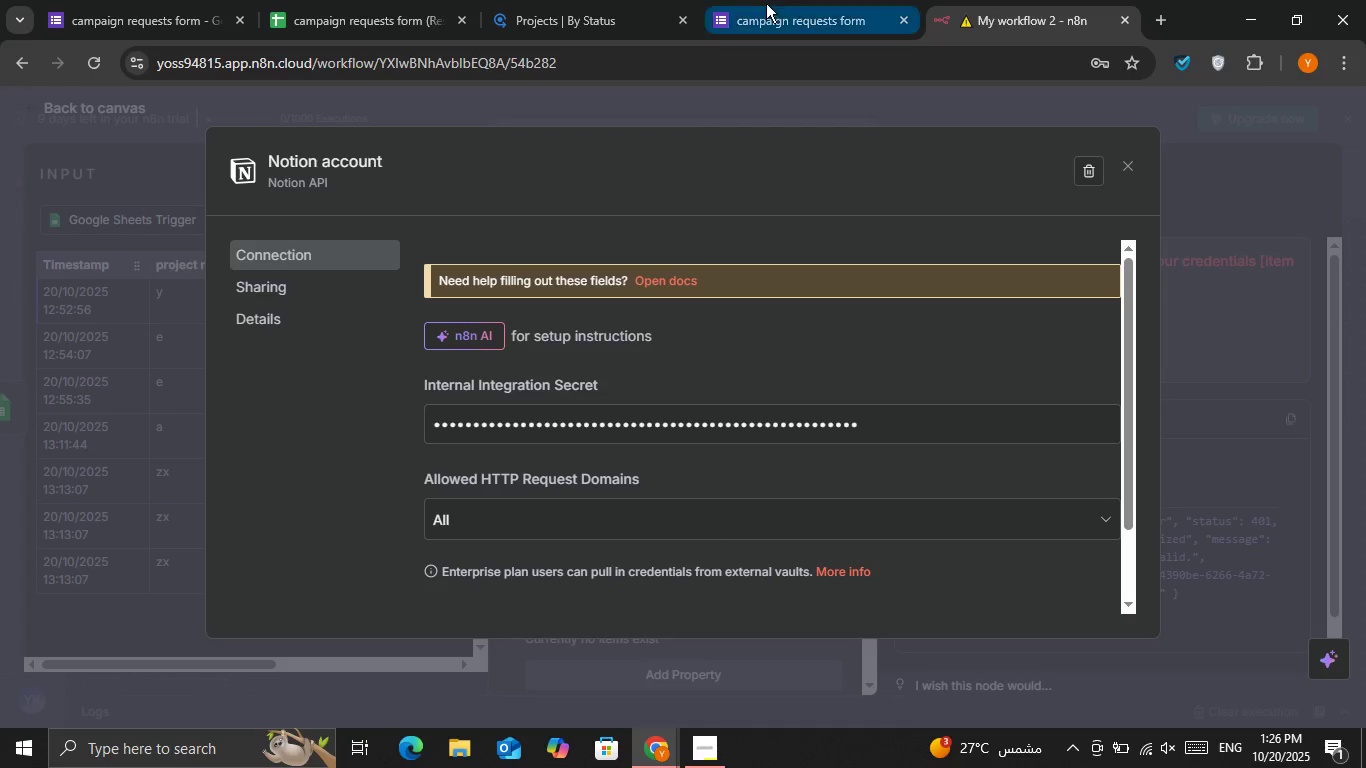 
left_click([562, 21])
 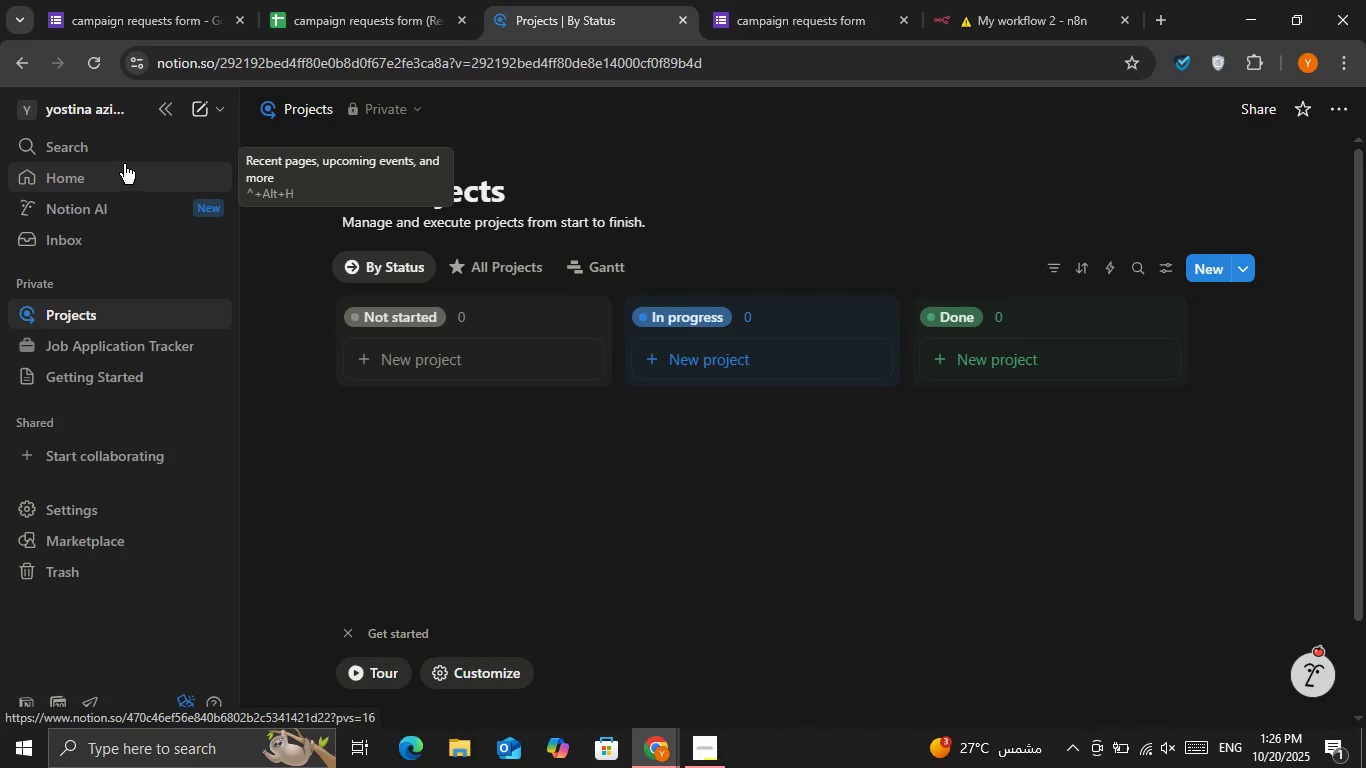 
left_click_drag(start_coordinate=[741, 15], to_coordinate=[749, 15])
 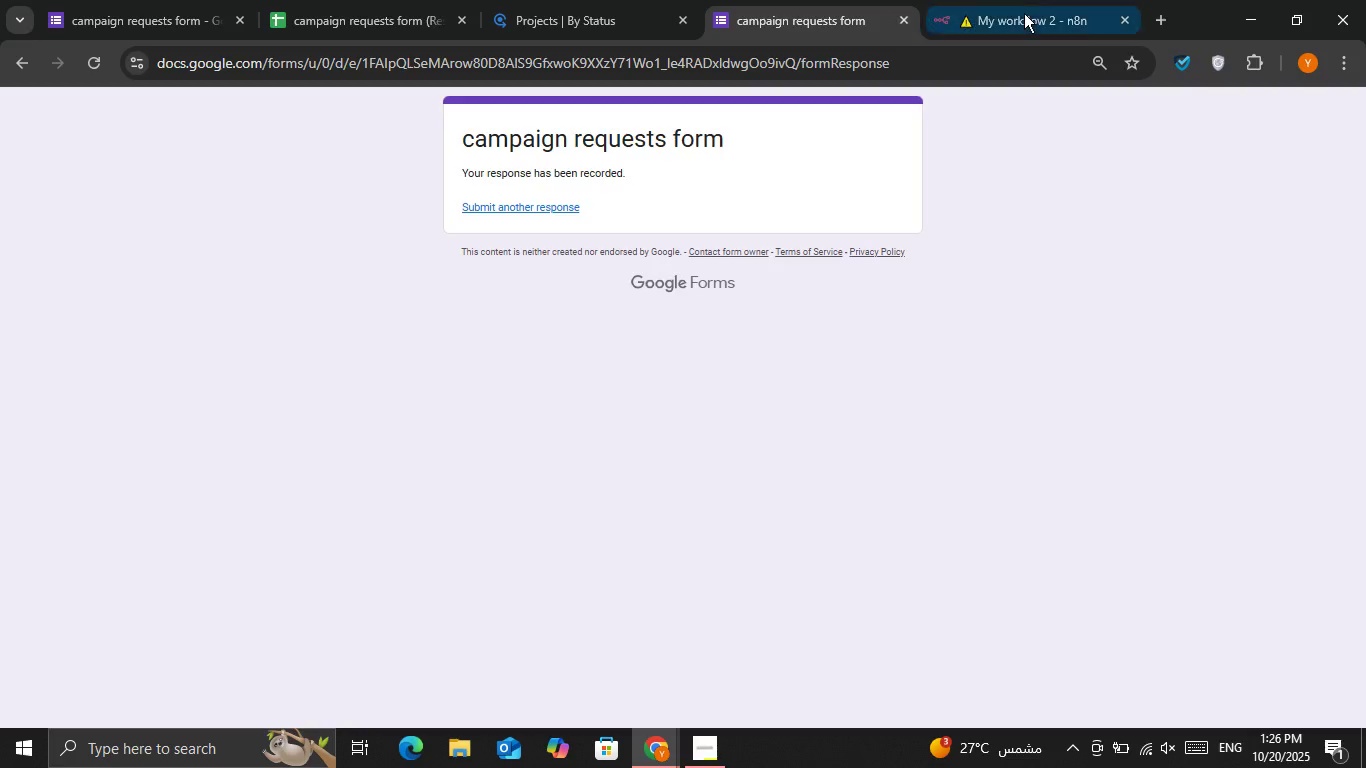 
double_click([1024, 13])
 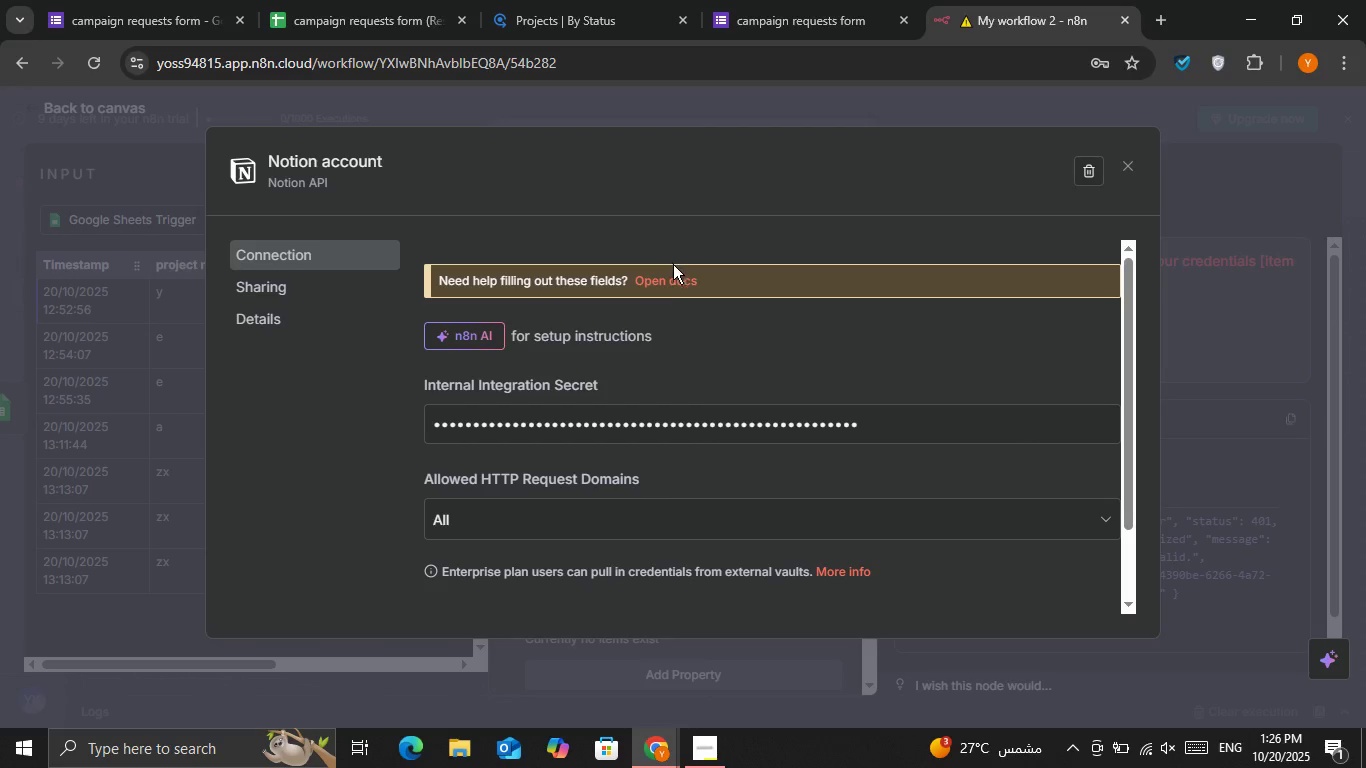 
left_click([661, 282])
 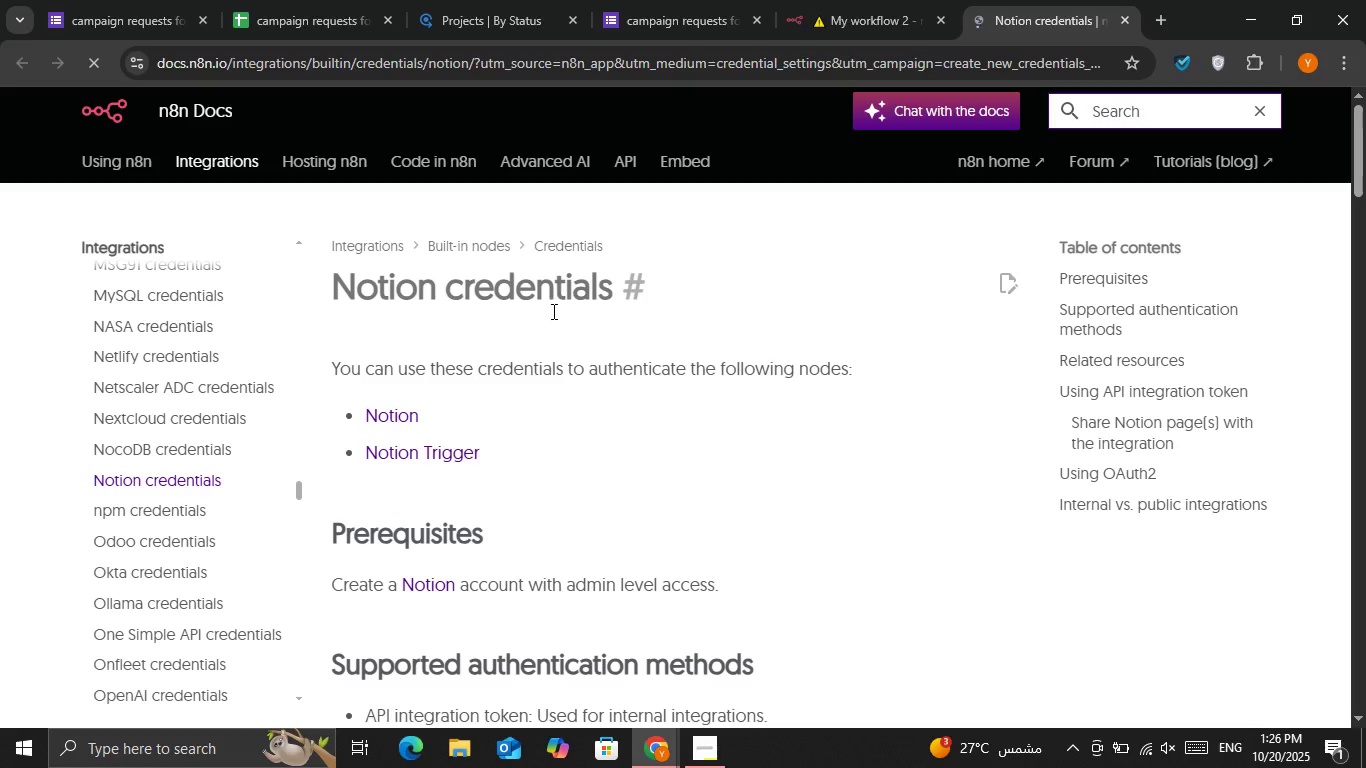 
scroll: coordinate [536, 353], scroll_direction: down, amount: 1.0
 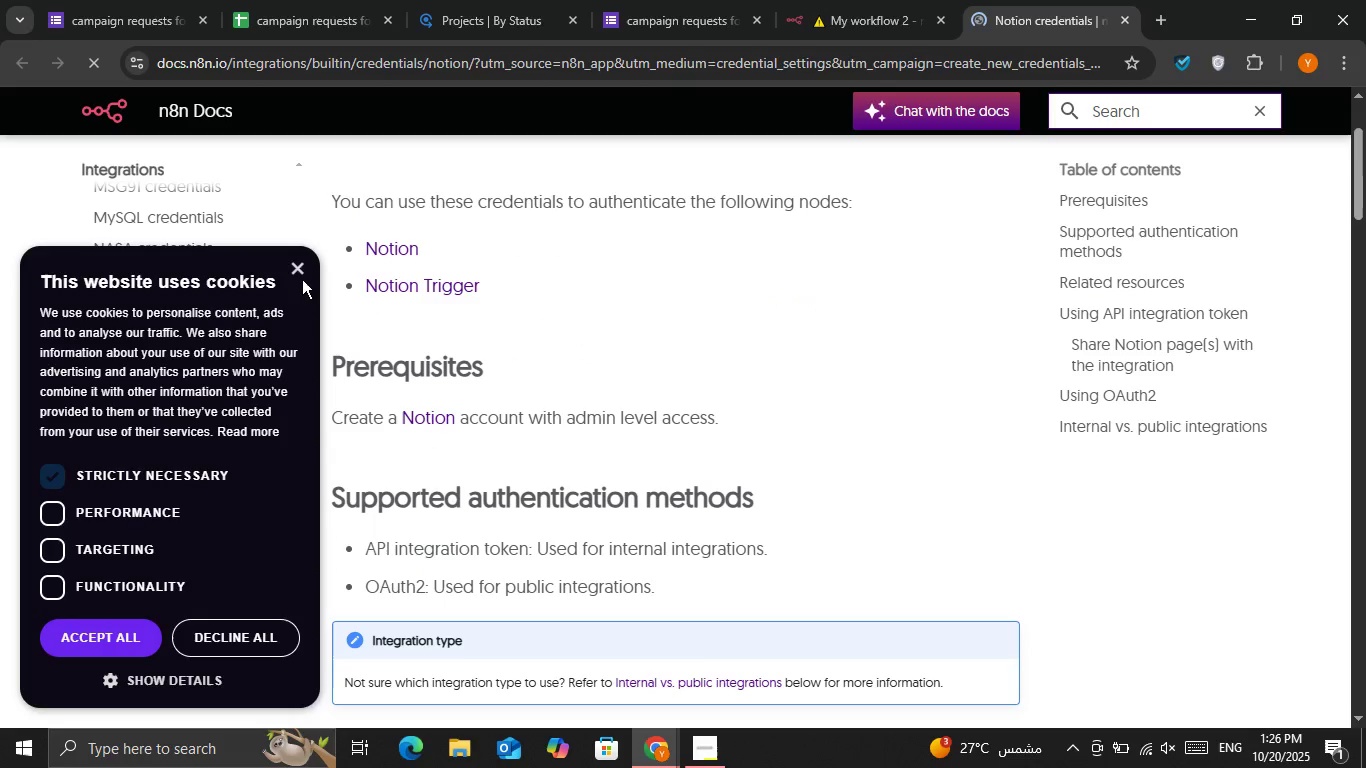 
left_click([294, 266])
 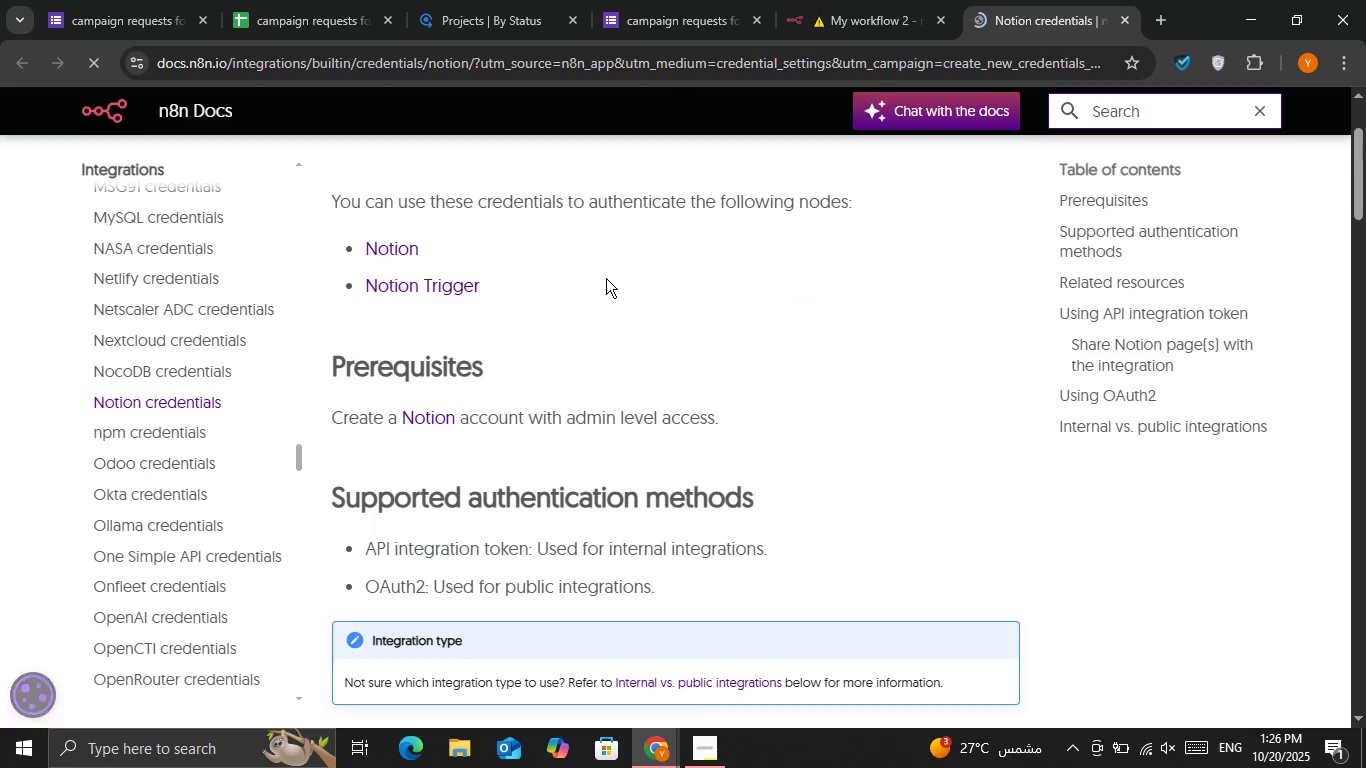 
scroll: coordinate [636, 285], scroll_direction: down, amount: 3.0
 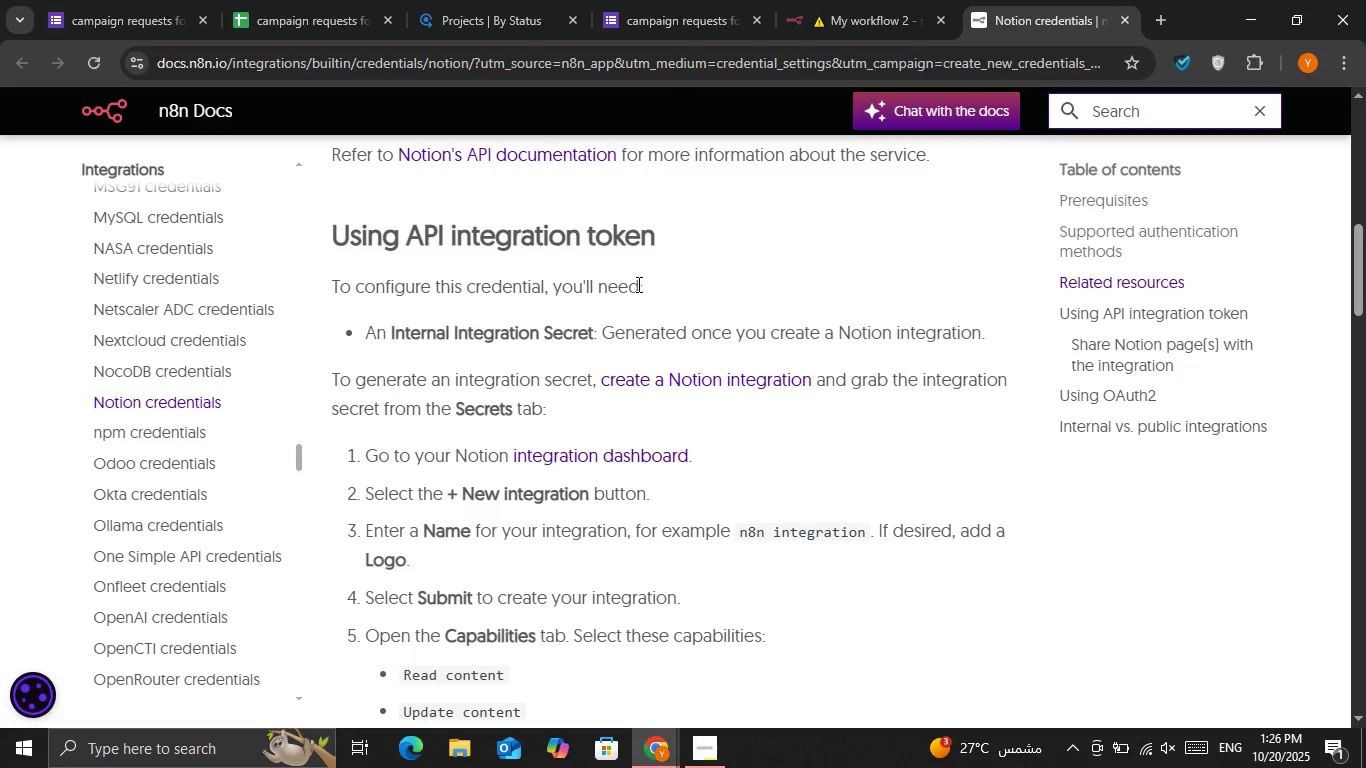 
wait(7.1)
 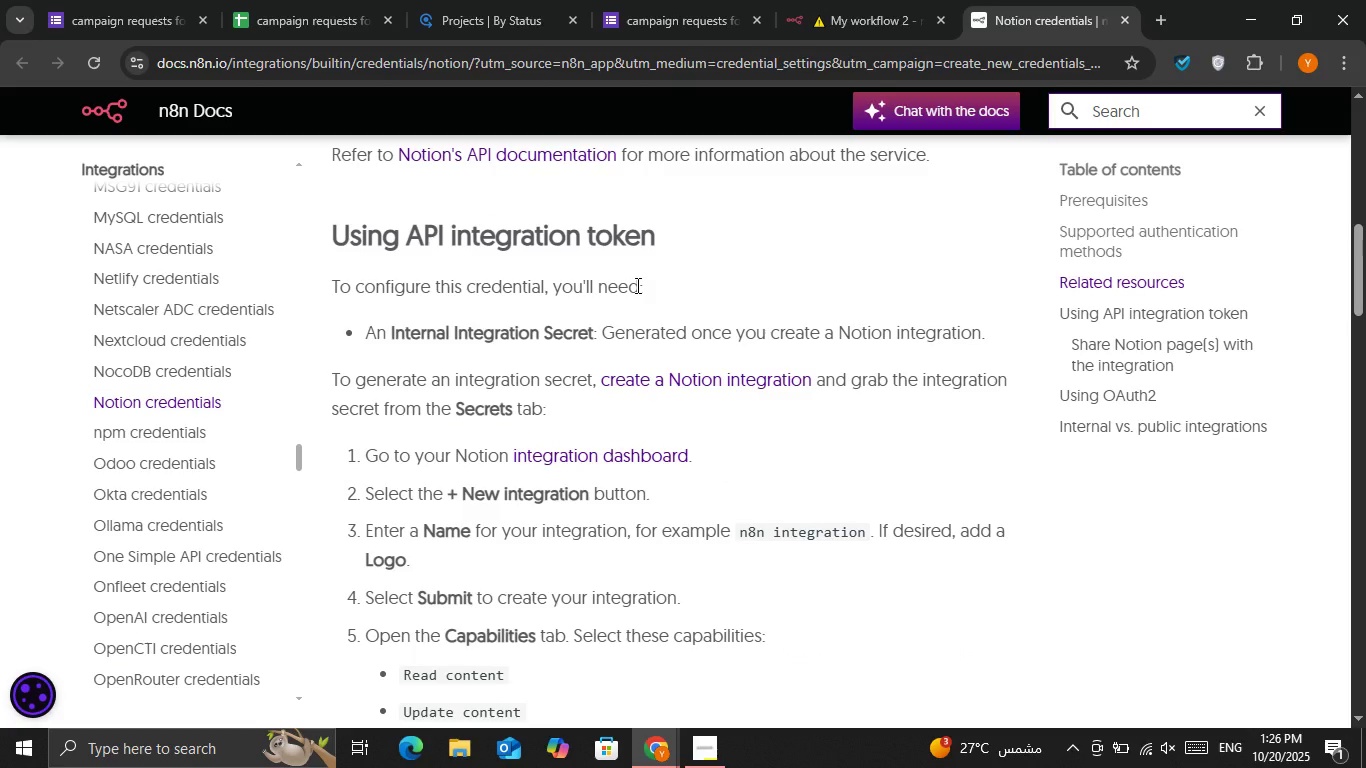 
left_click([500, 2])
 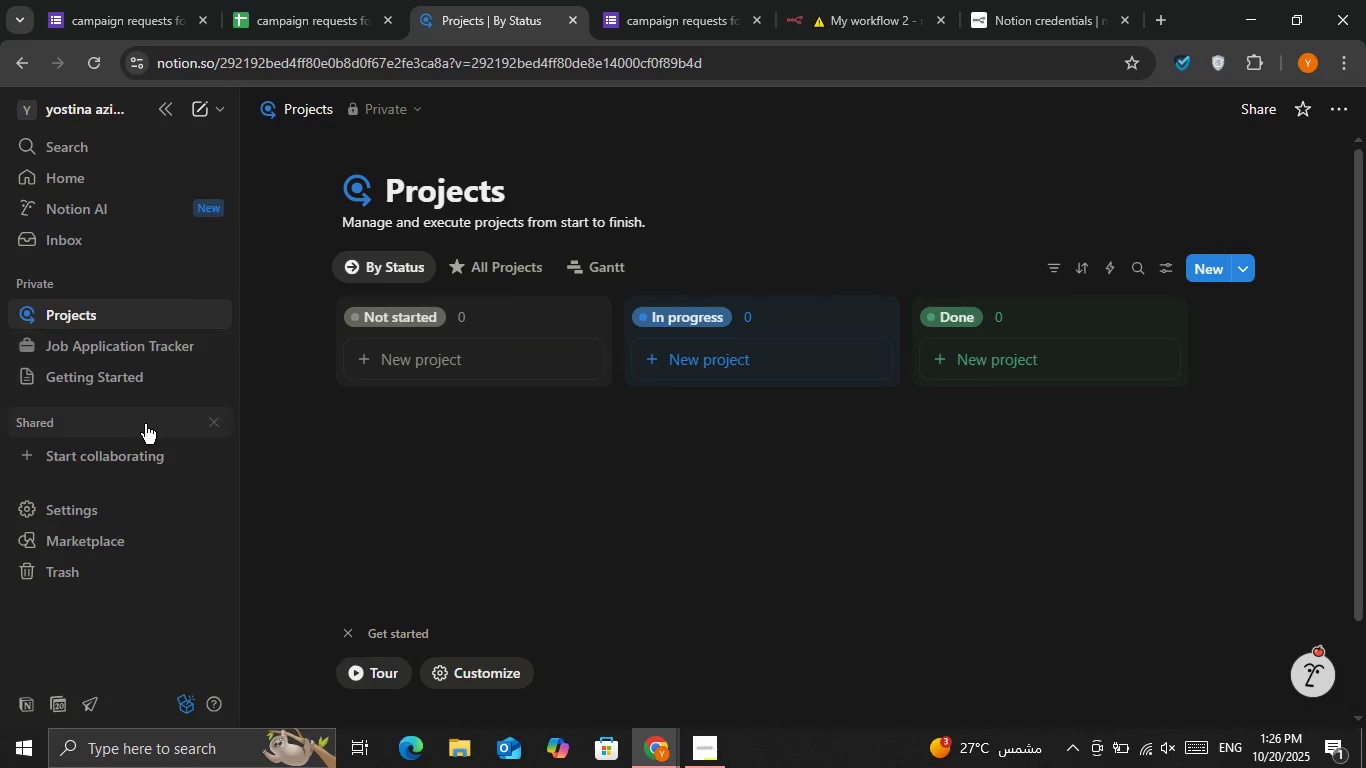 
left_click([142, 458])
 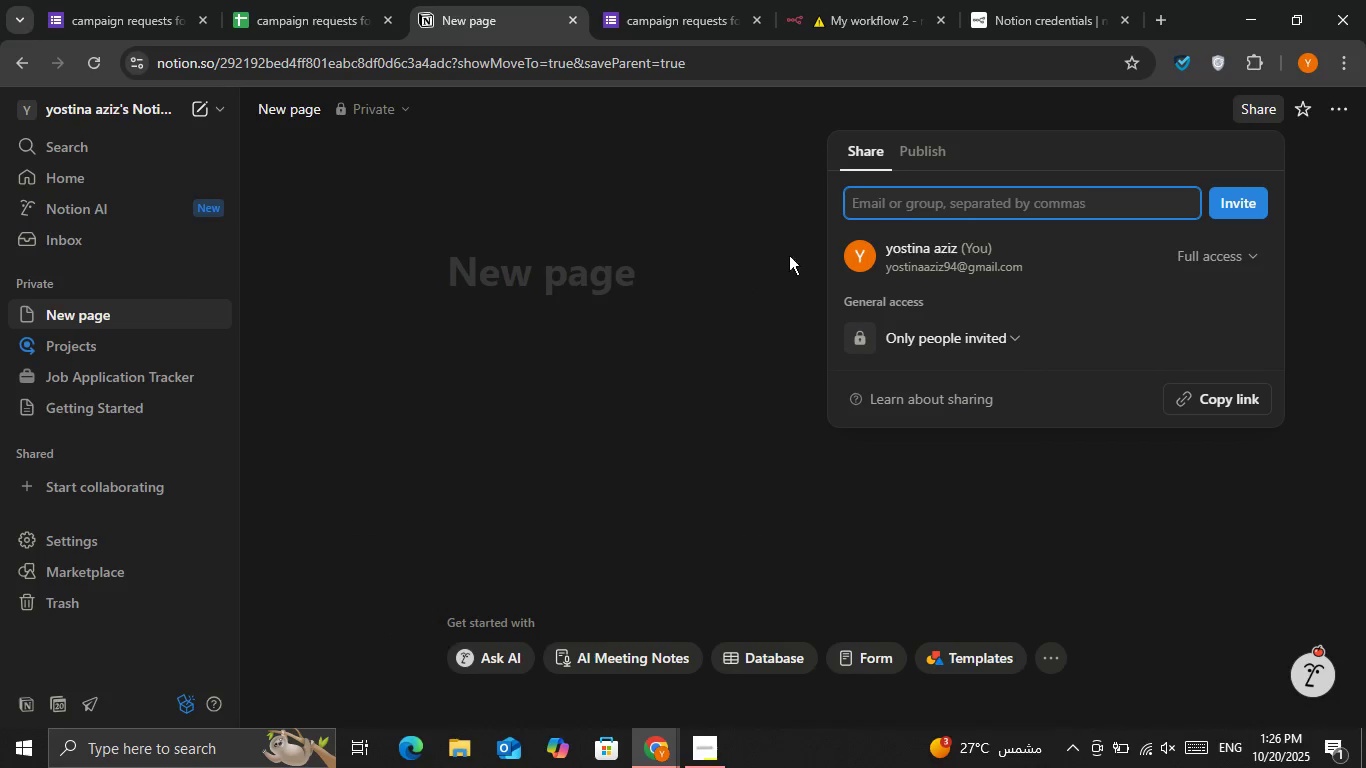 
left_click([692, 310])
 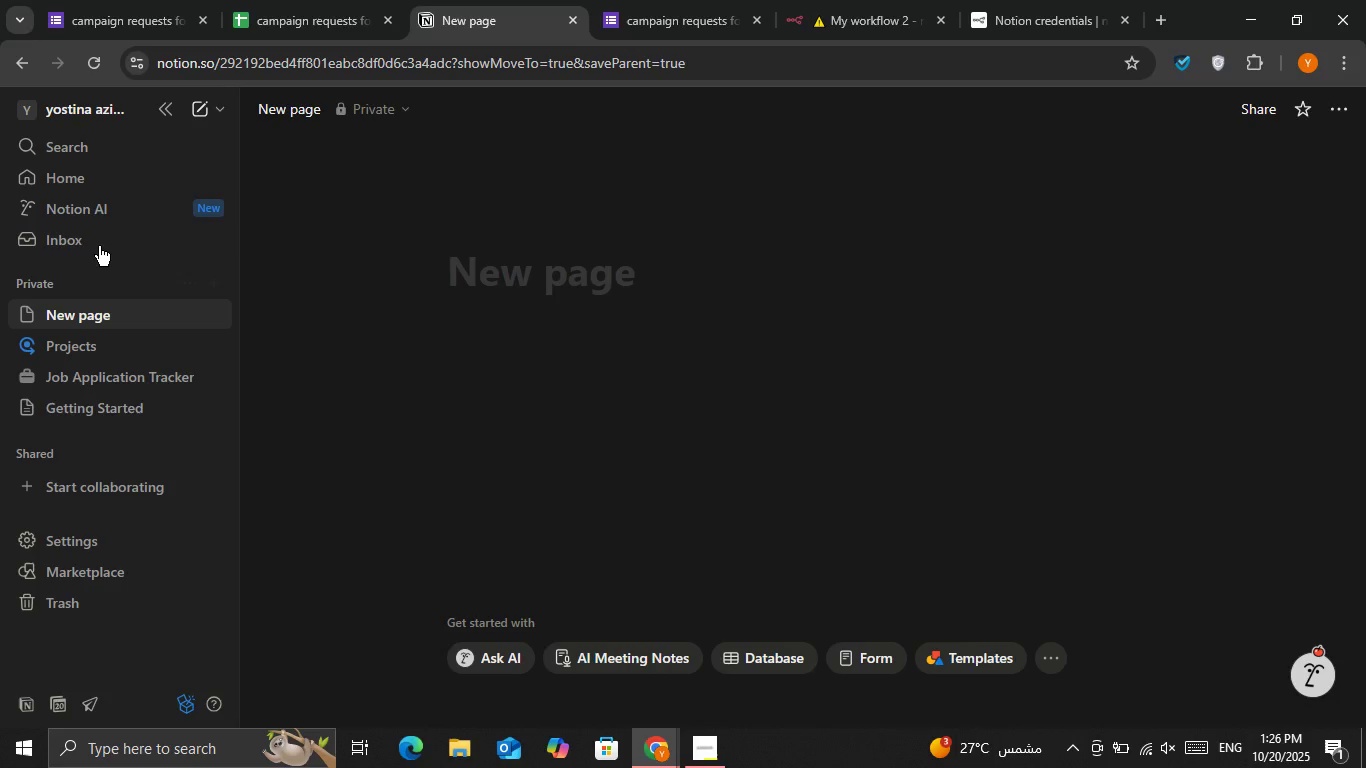 
left_click([90, 139])
 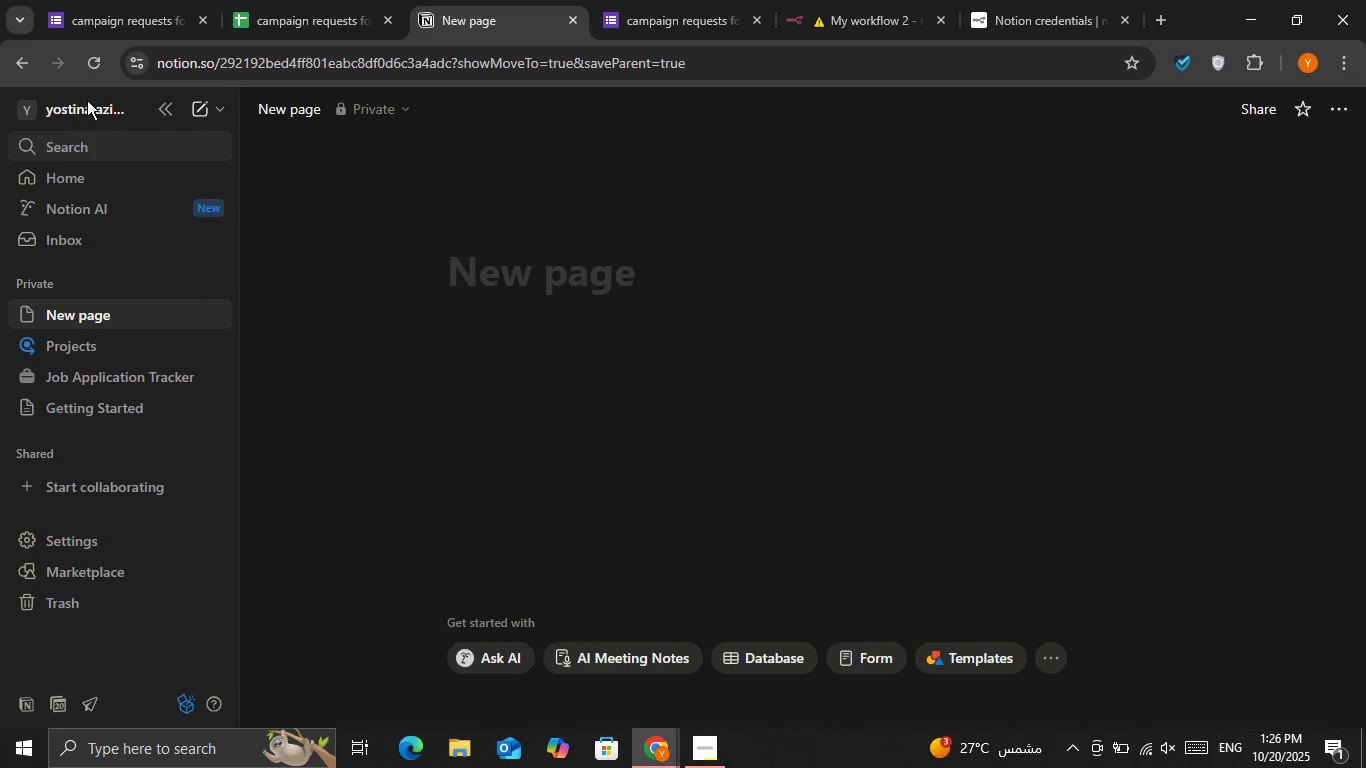 
left_click([87, 100])
 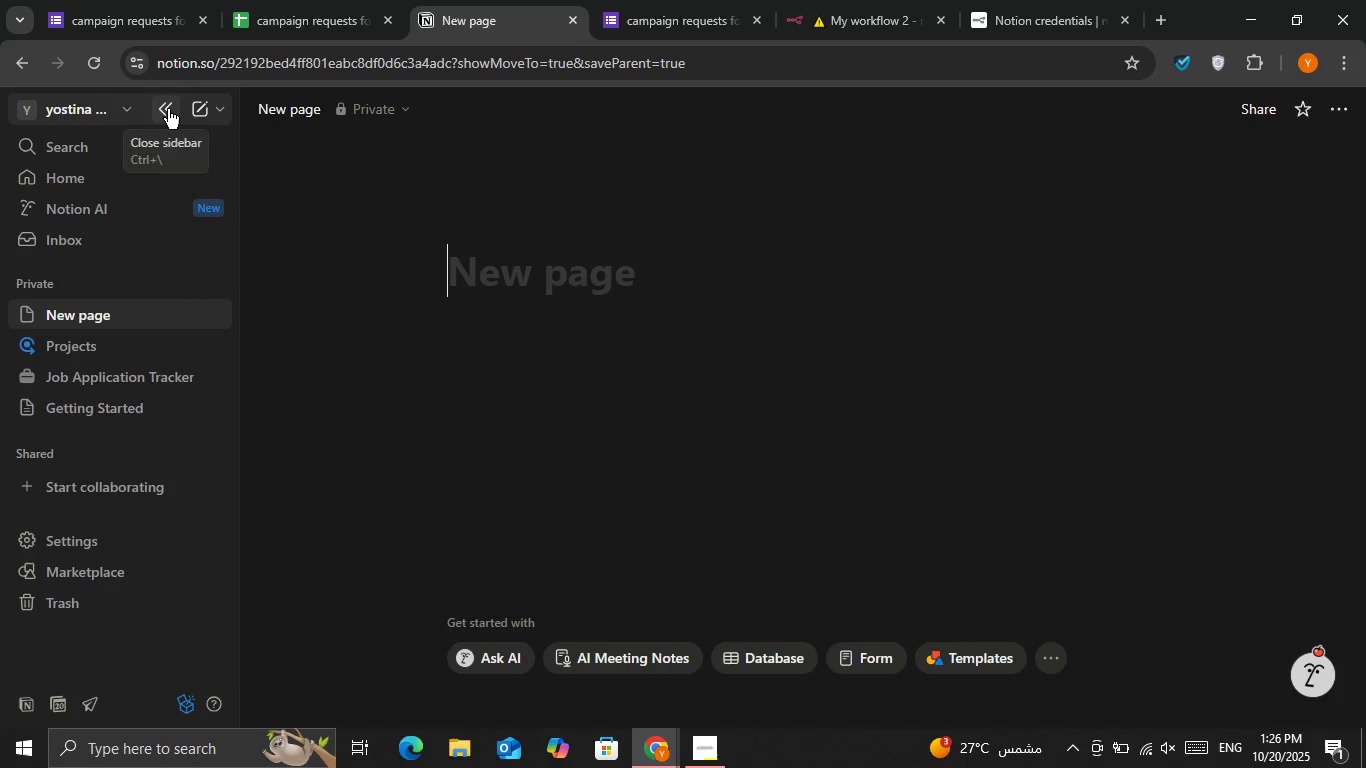 
left_click([168, 109])
 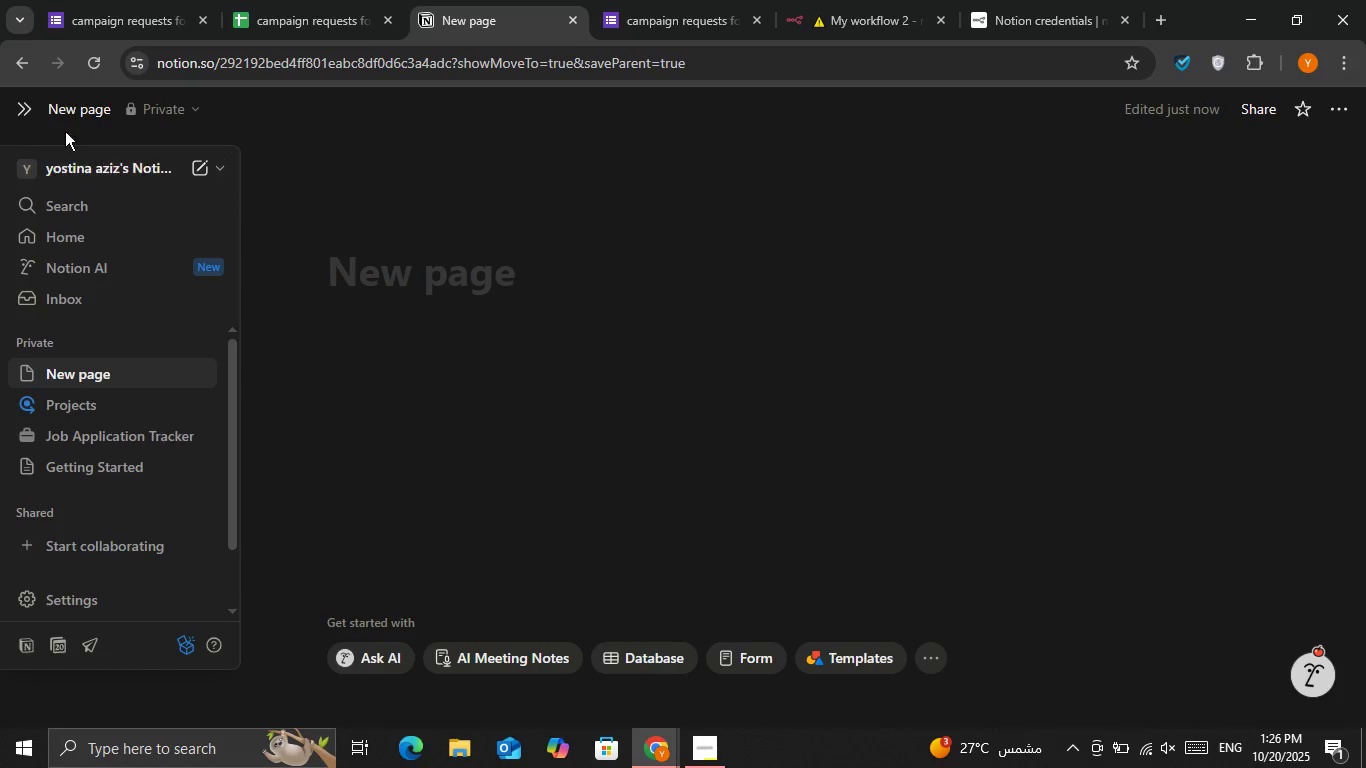 
left_click([61, 114])
 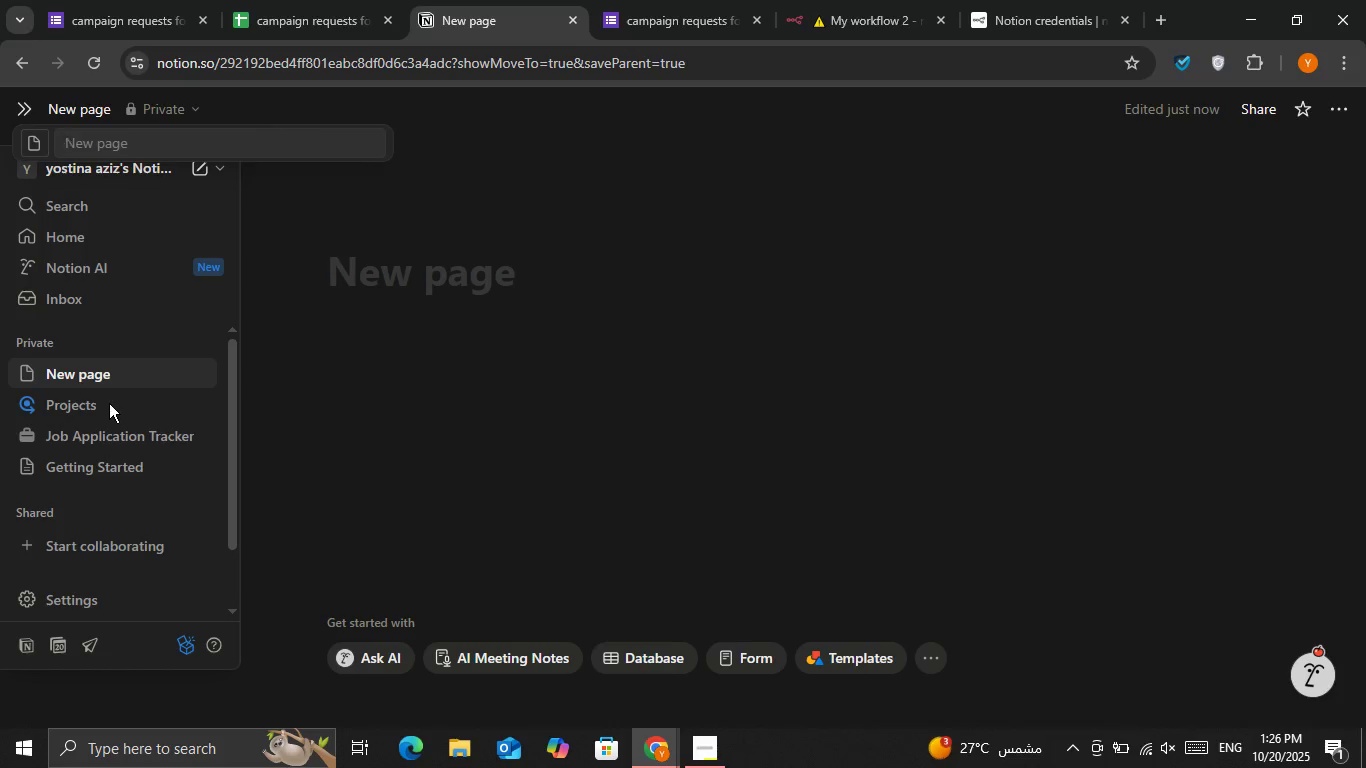 
double_click([112, 418])
 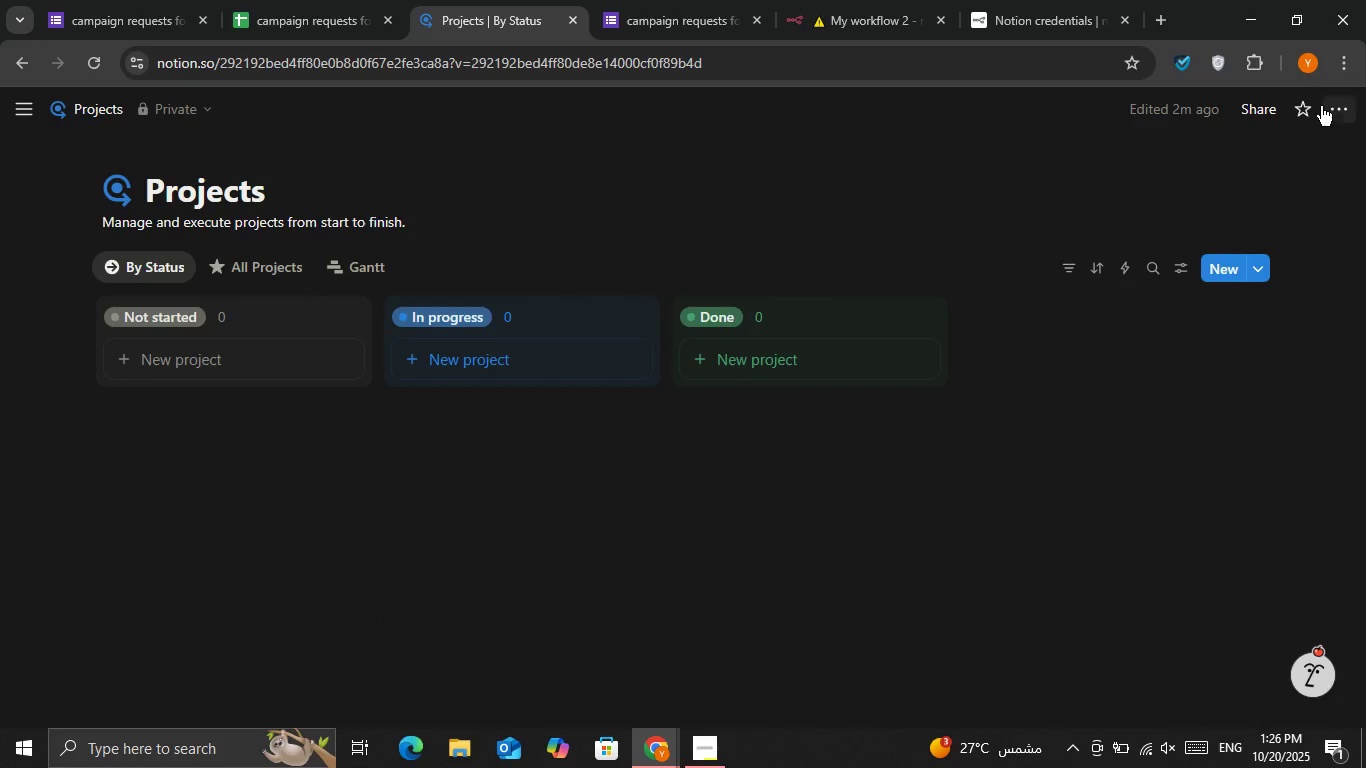 
triple_click([1335, 107])
 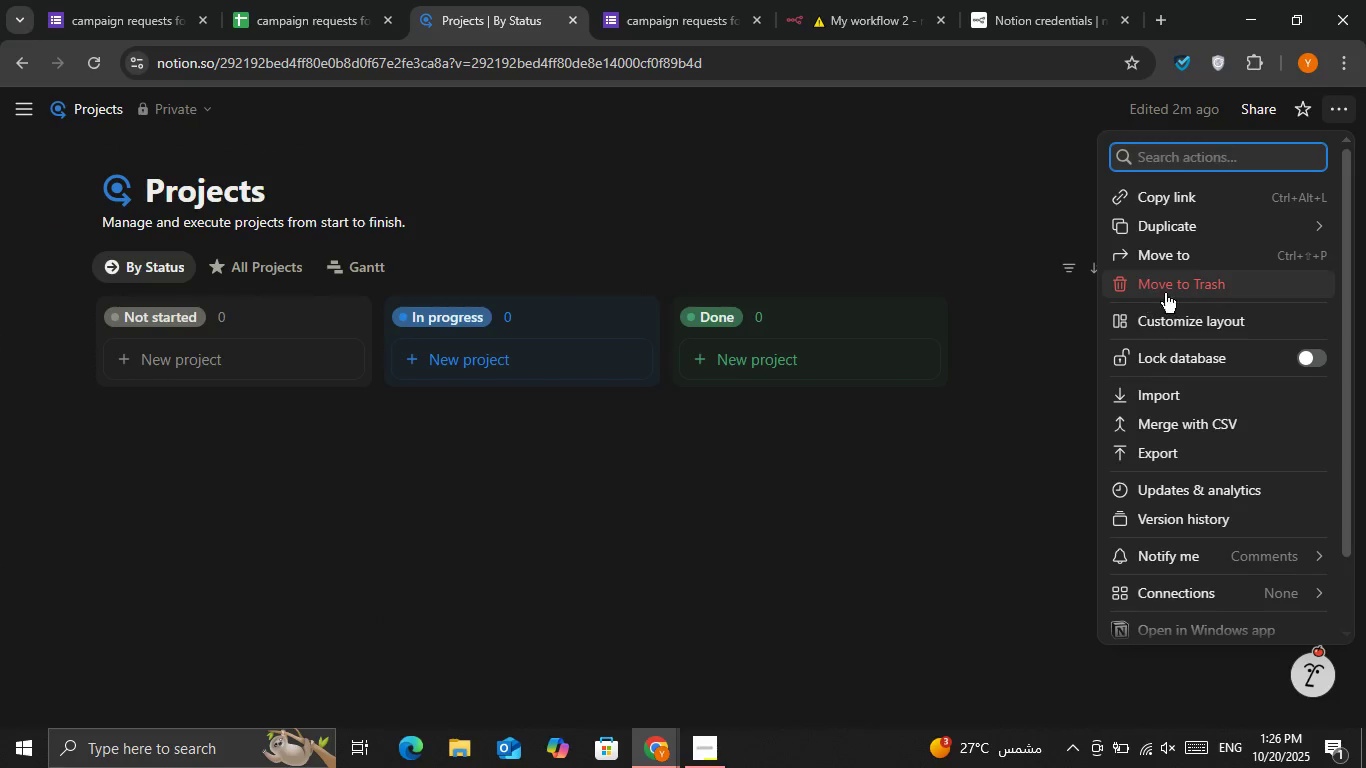 
scroll: coordinate [1193, 420], scroll_direction: down, amount: 1.0
 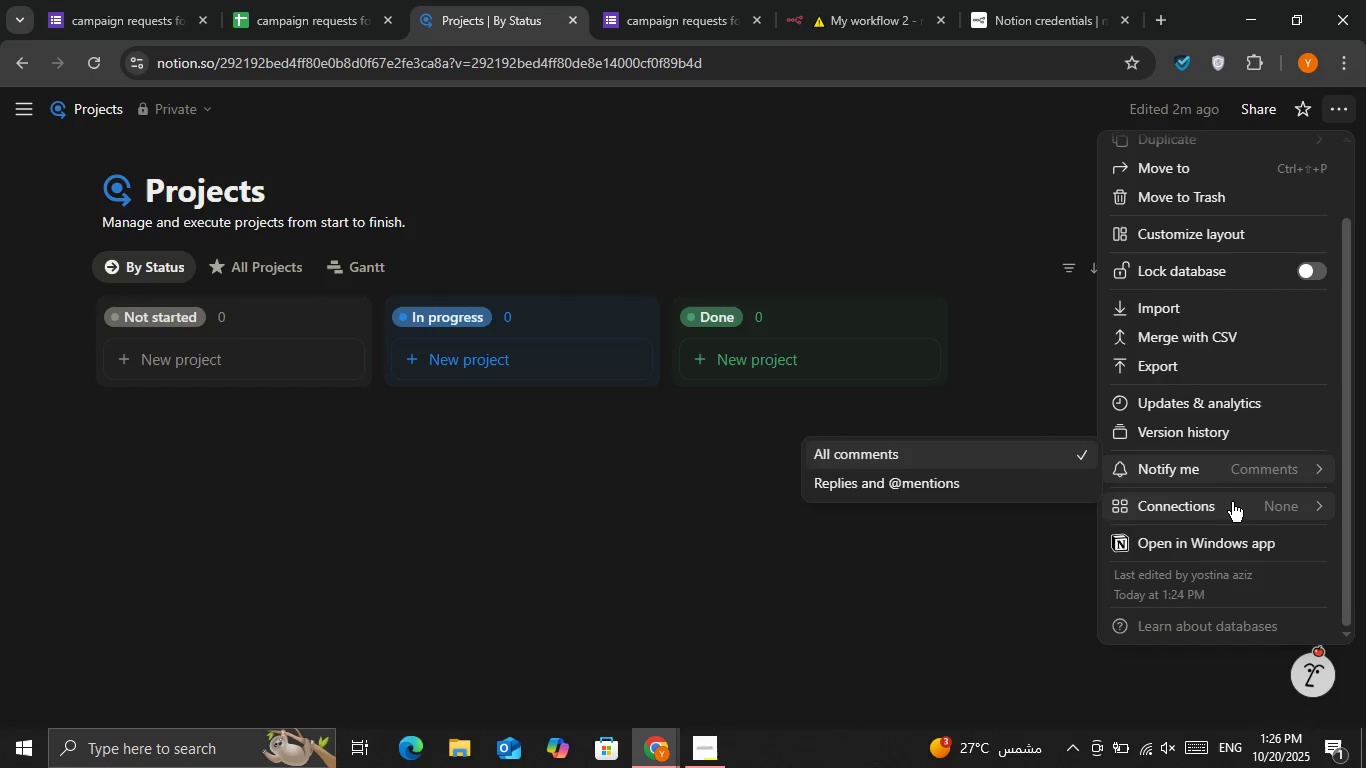 
double_click([1235, 509])
 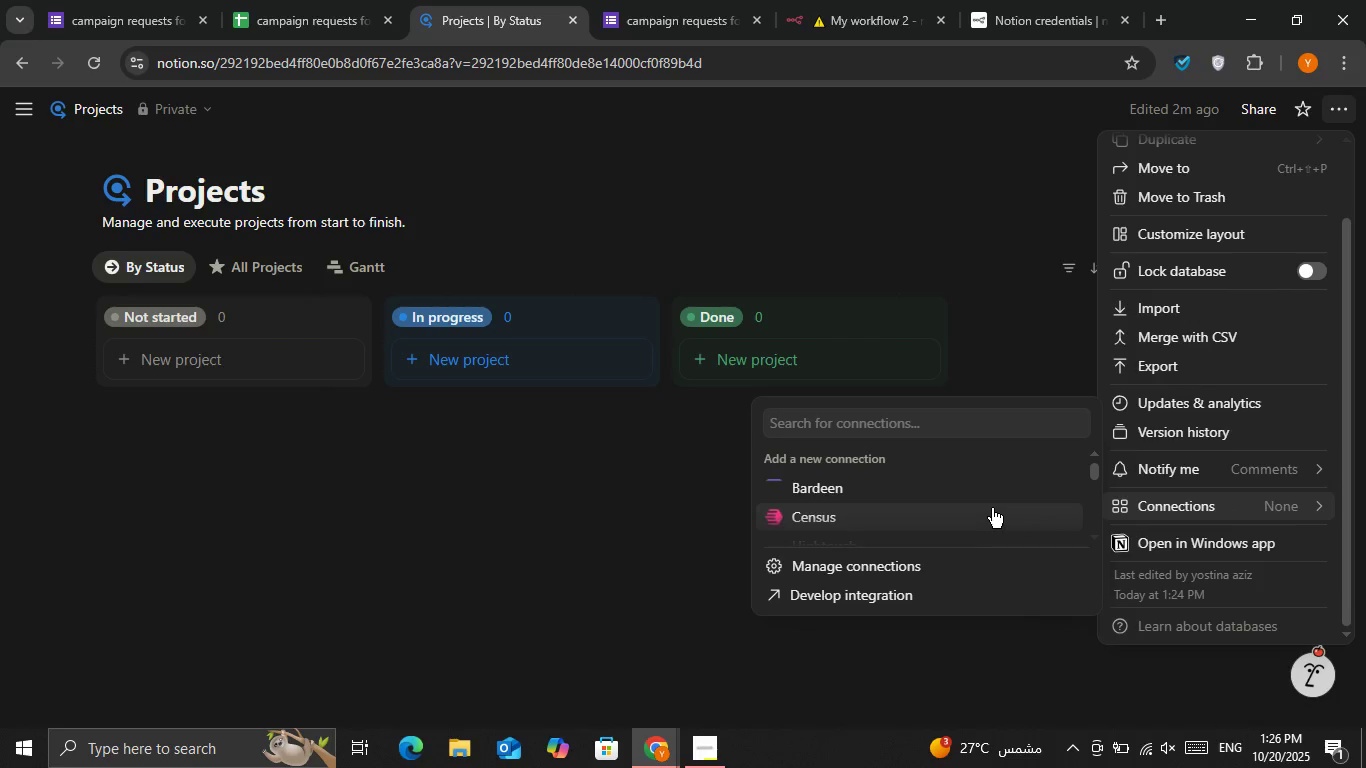 
scroll: coordinate [989, 491], scroll_direction: down, amount: 1.0
 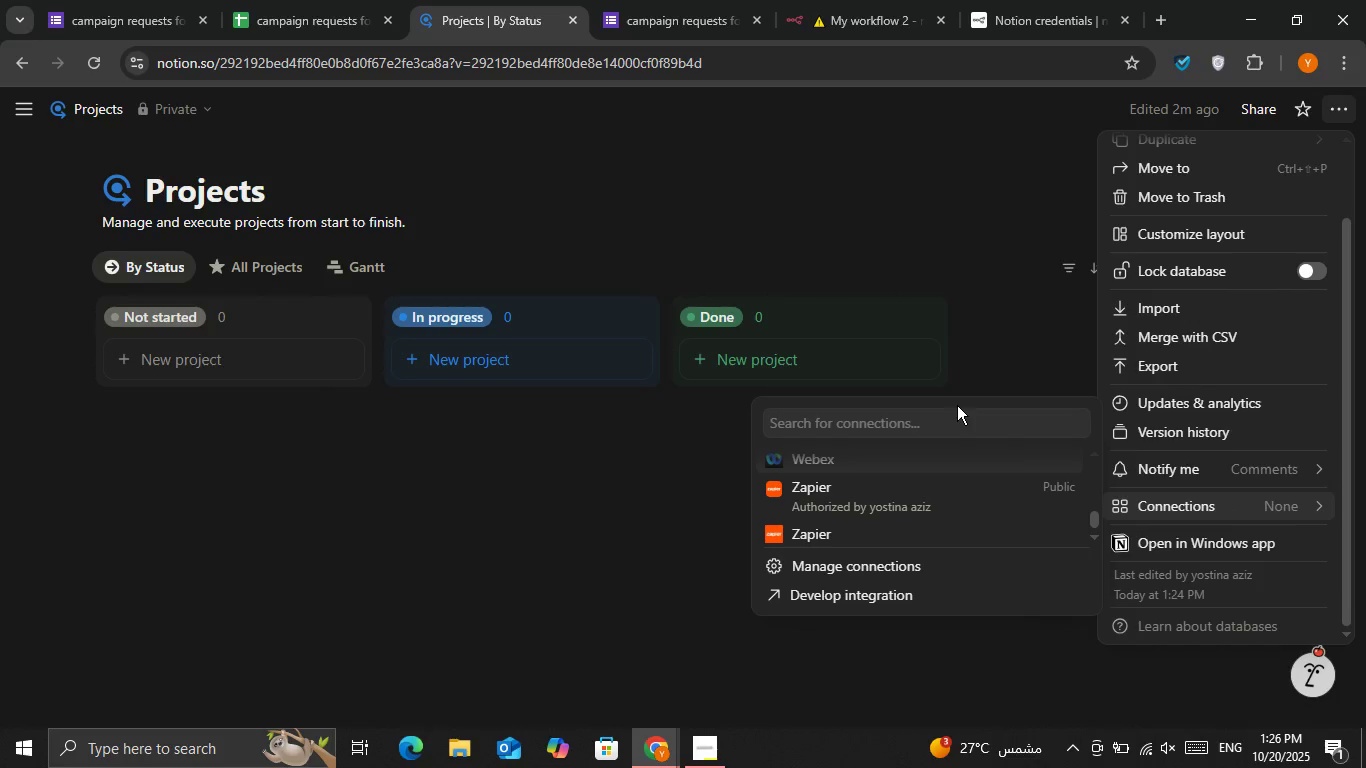 
left_click([960, 421])
 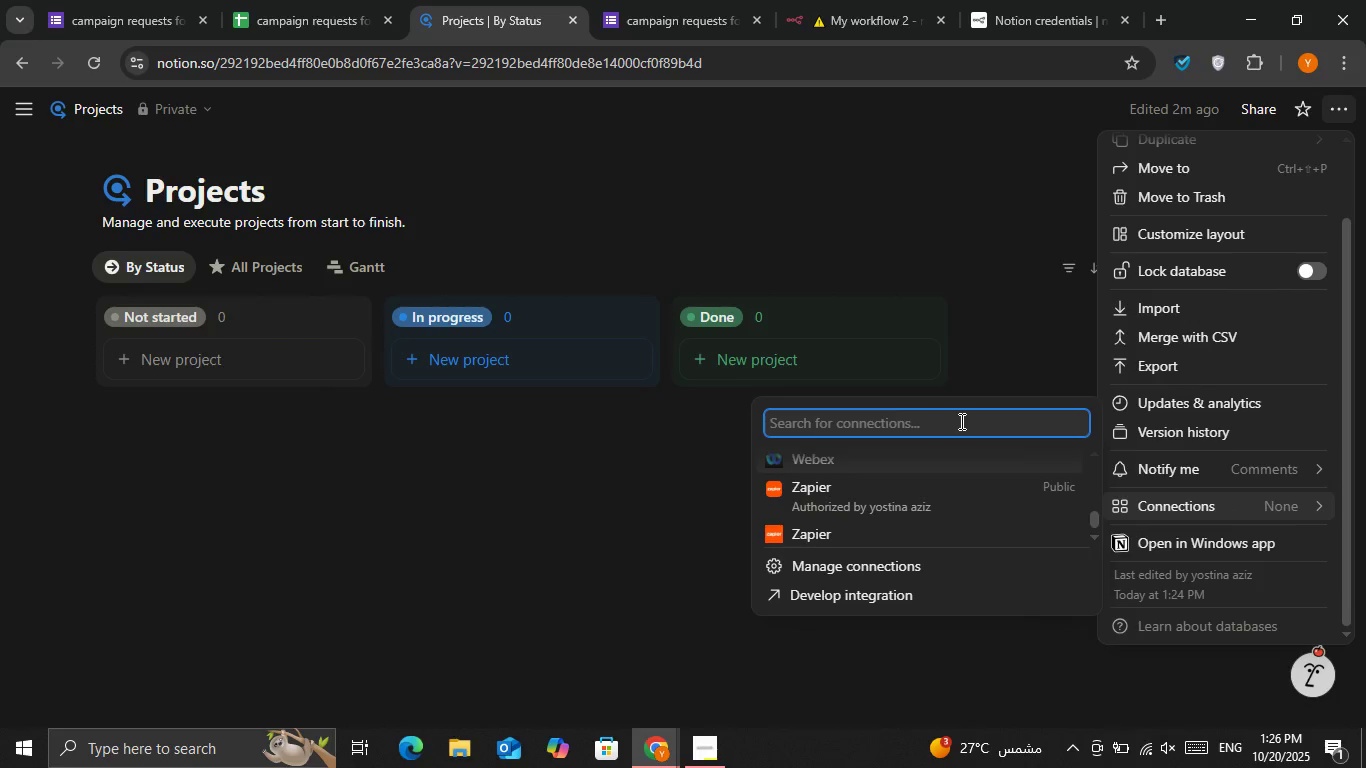 
type(nn8n)
 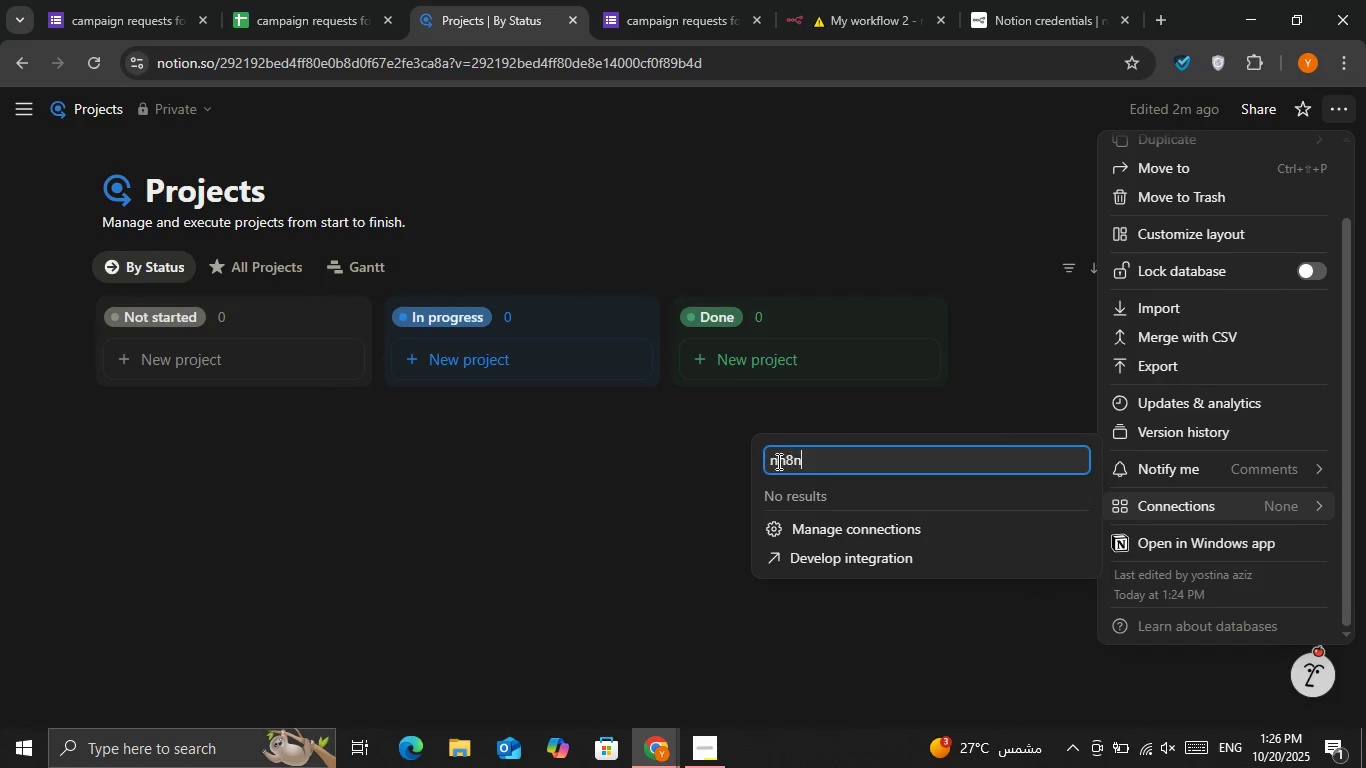 
left_click([779, 461])
 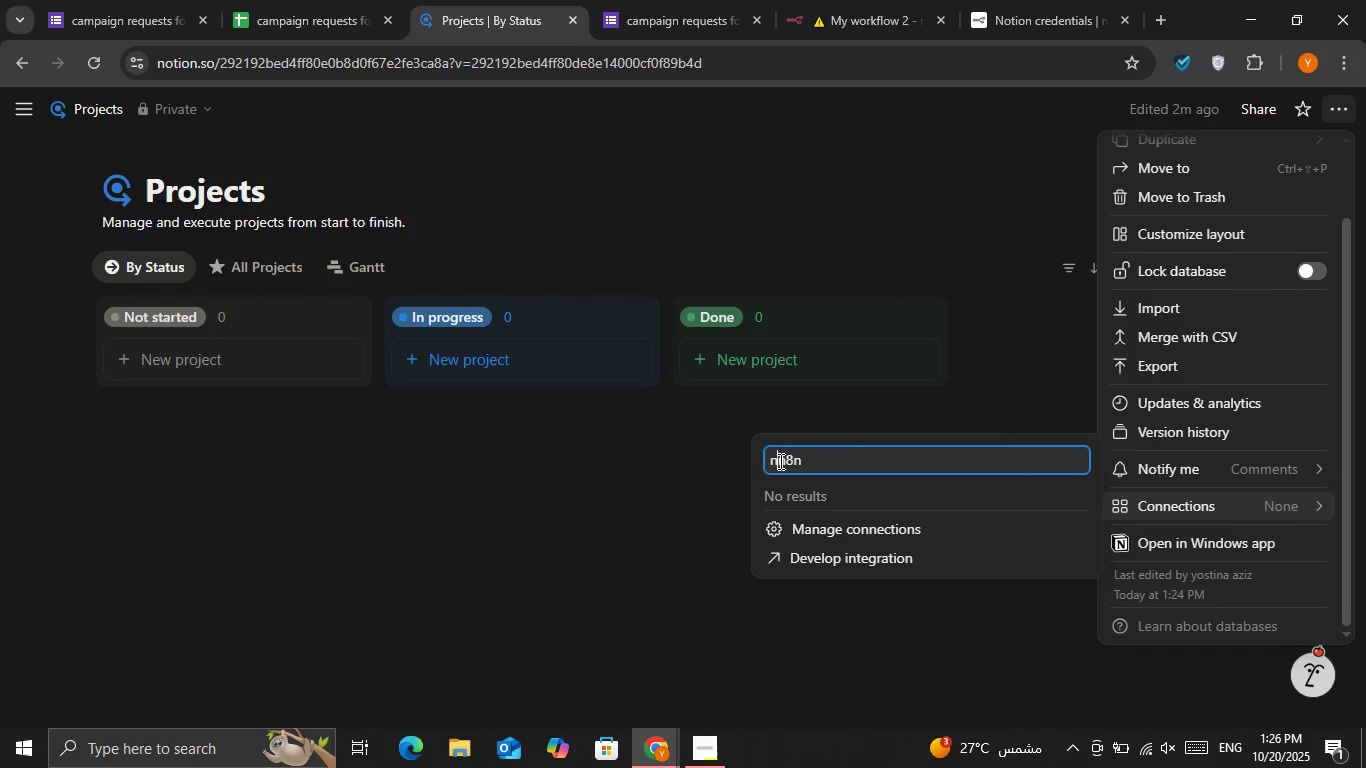 
key(Backspace)
 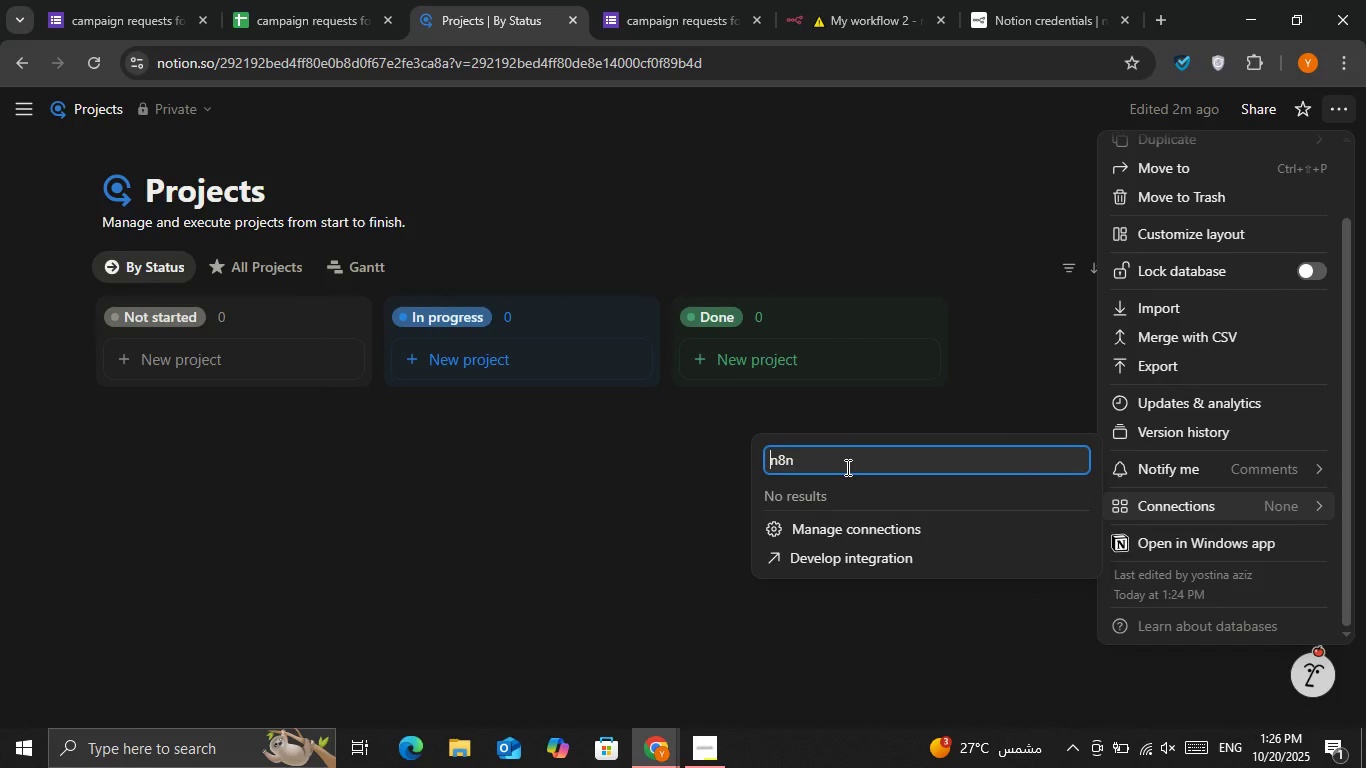 
left_click([846, 467])
 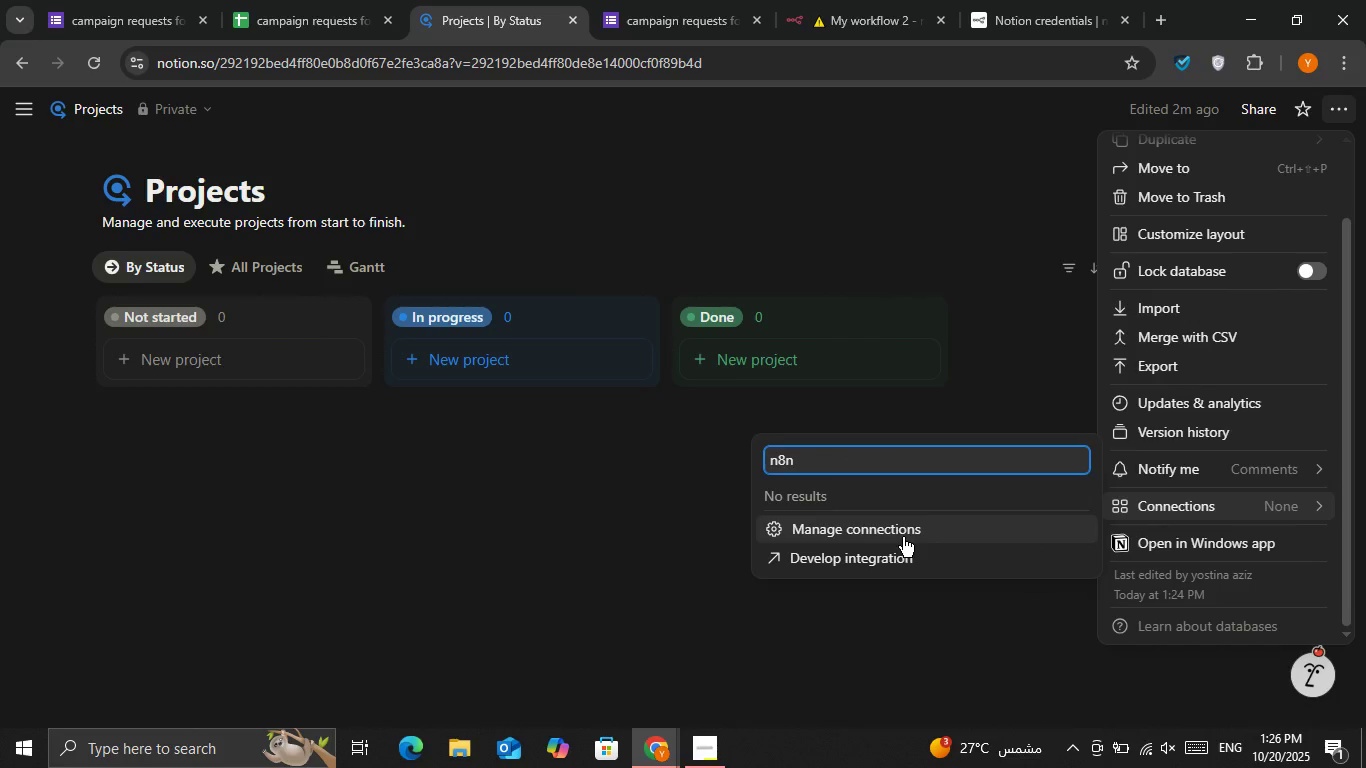 
left_click([903, 537])
 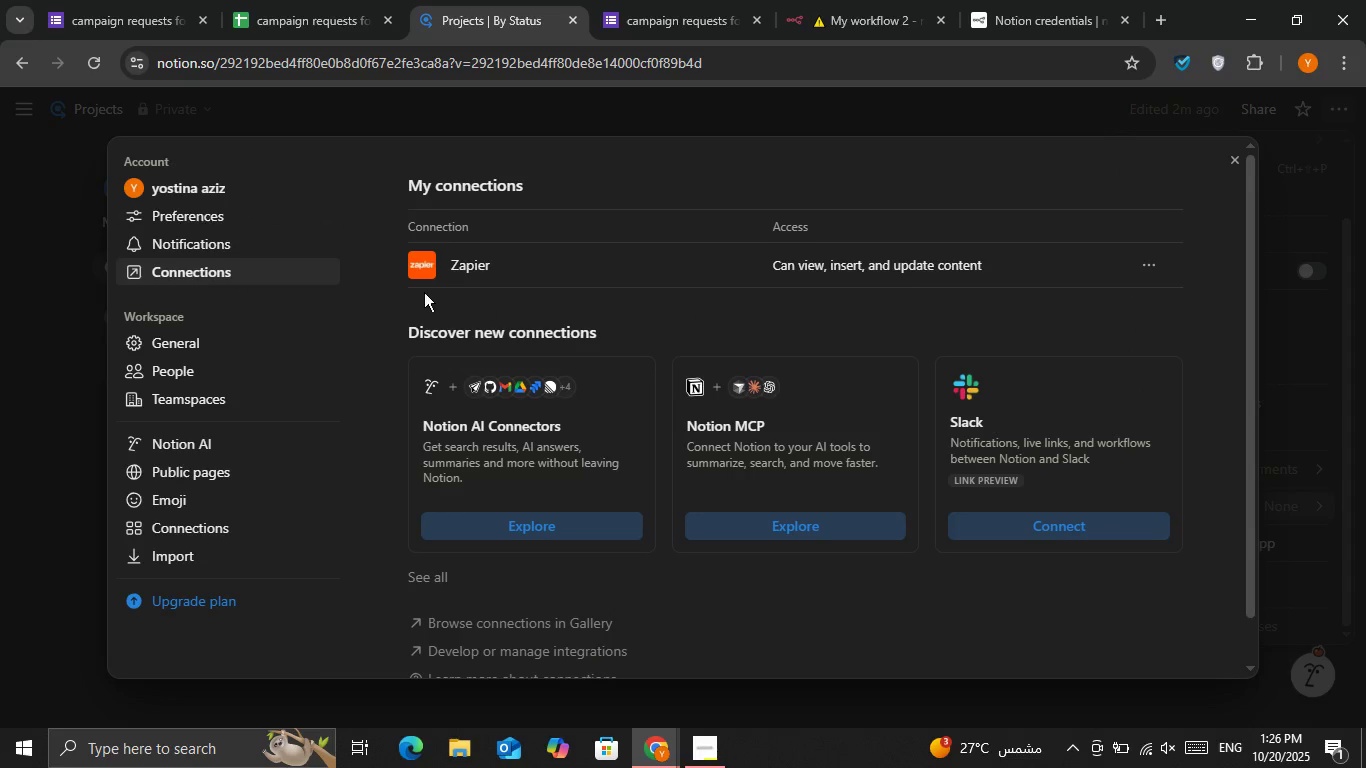 
wait(6.14)
 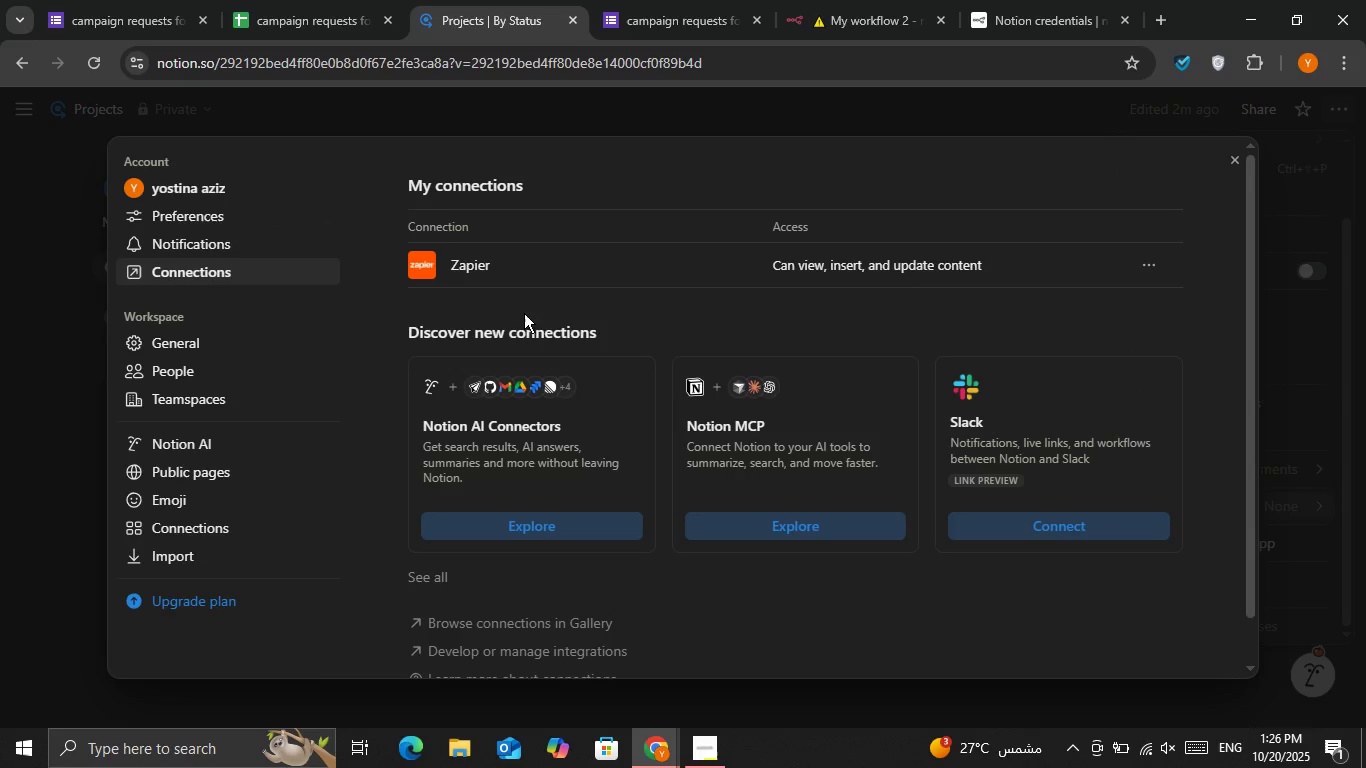 
left_click([1154, 265])
 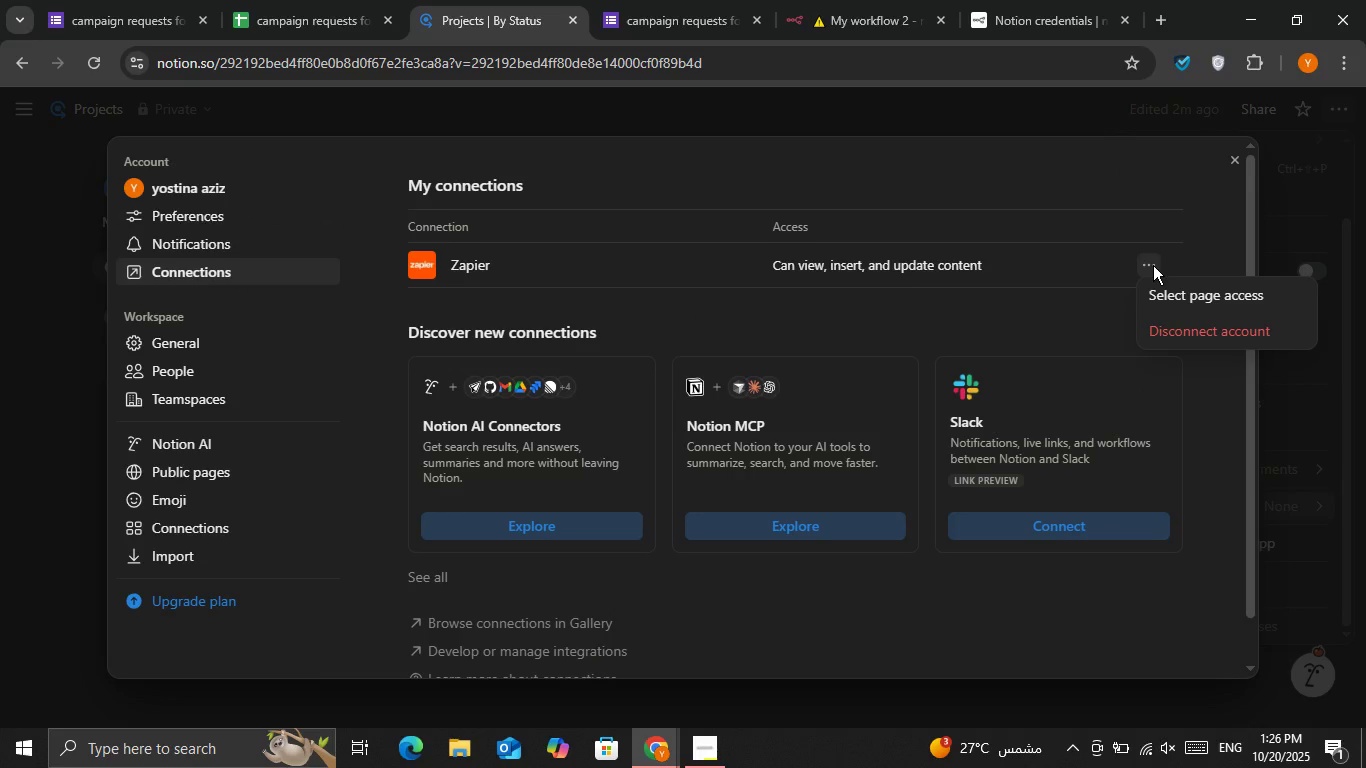 
left_click_drag(start_coordinate=[1152, 265], to_coordinate=[1146, 266])
 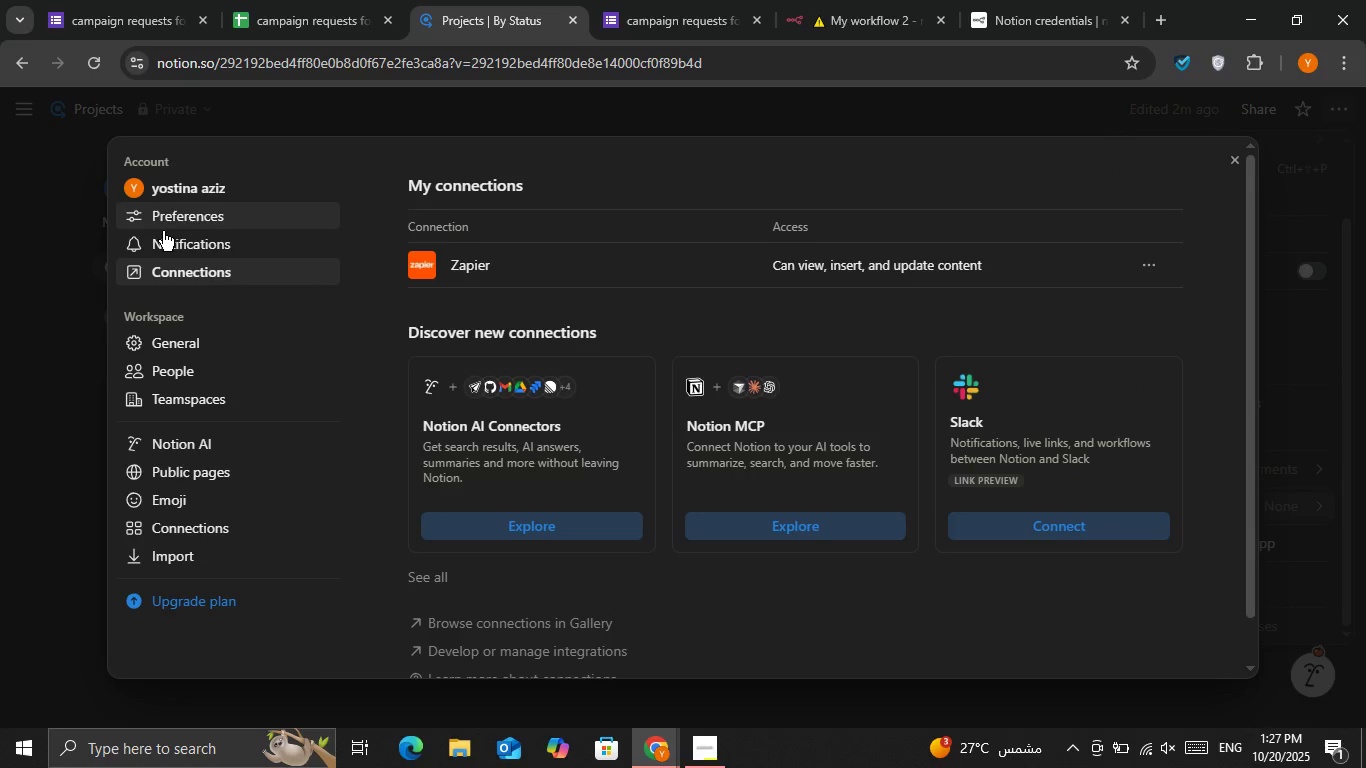 
left_click([171, 216])
 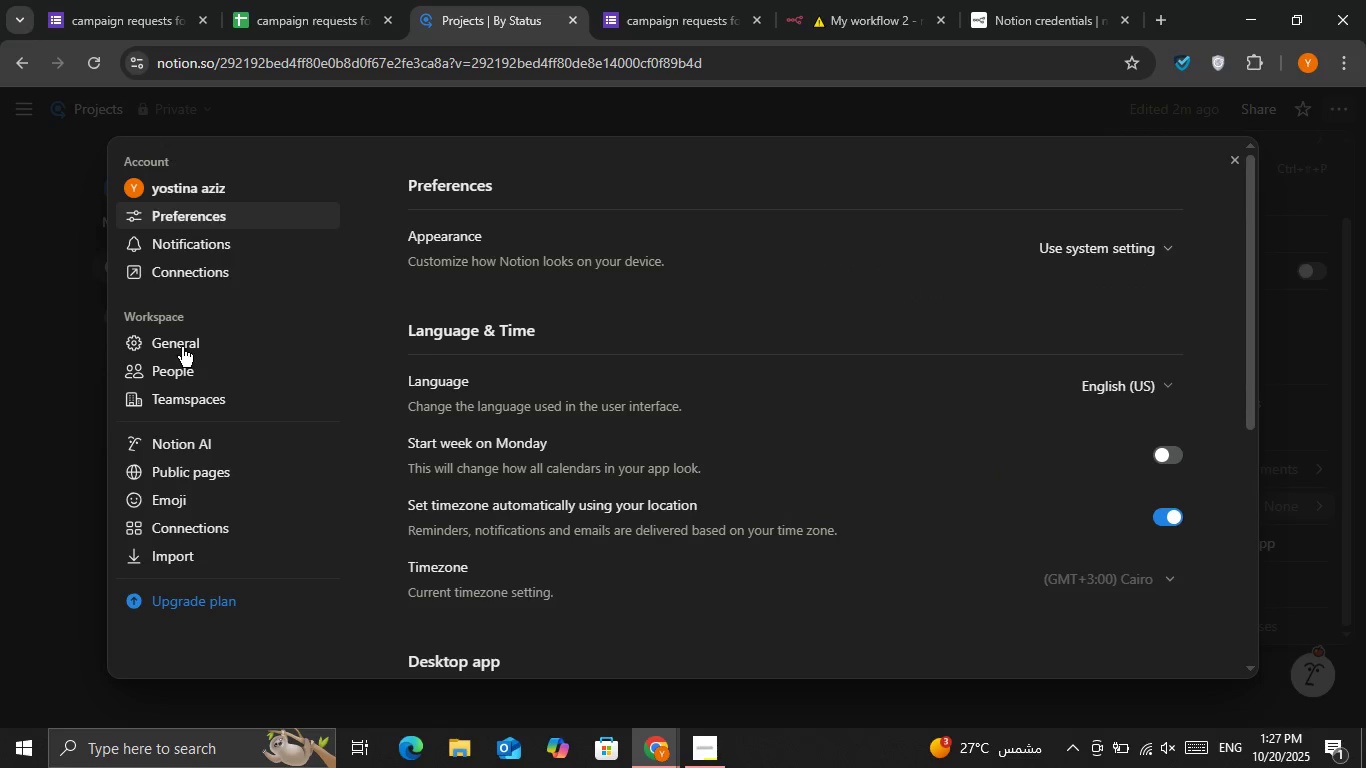 
left_click([182, 347])
 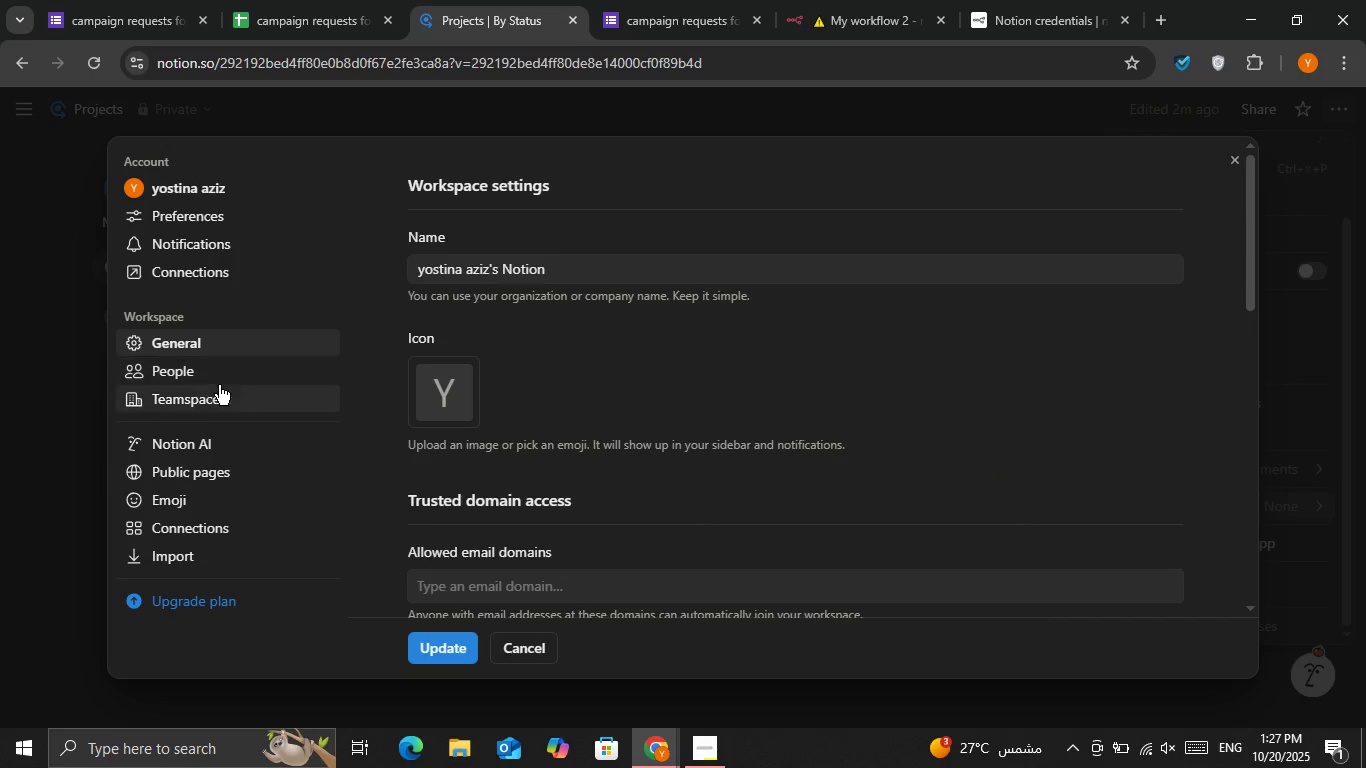 
scroll: coordinate [217, 391], scroll_direction: down, amount: 1.0
 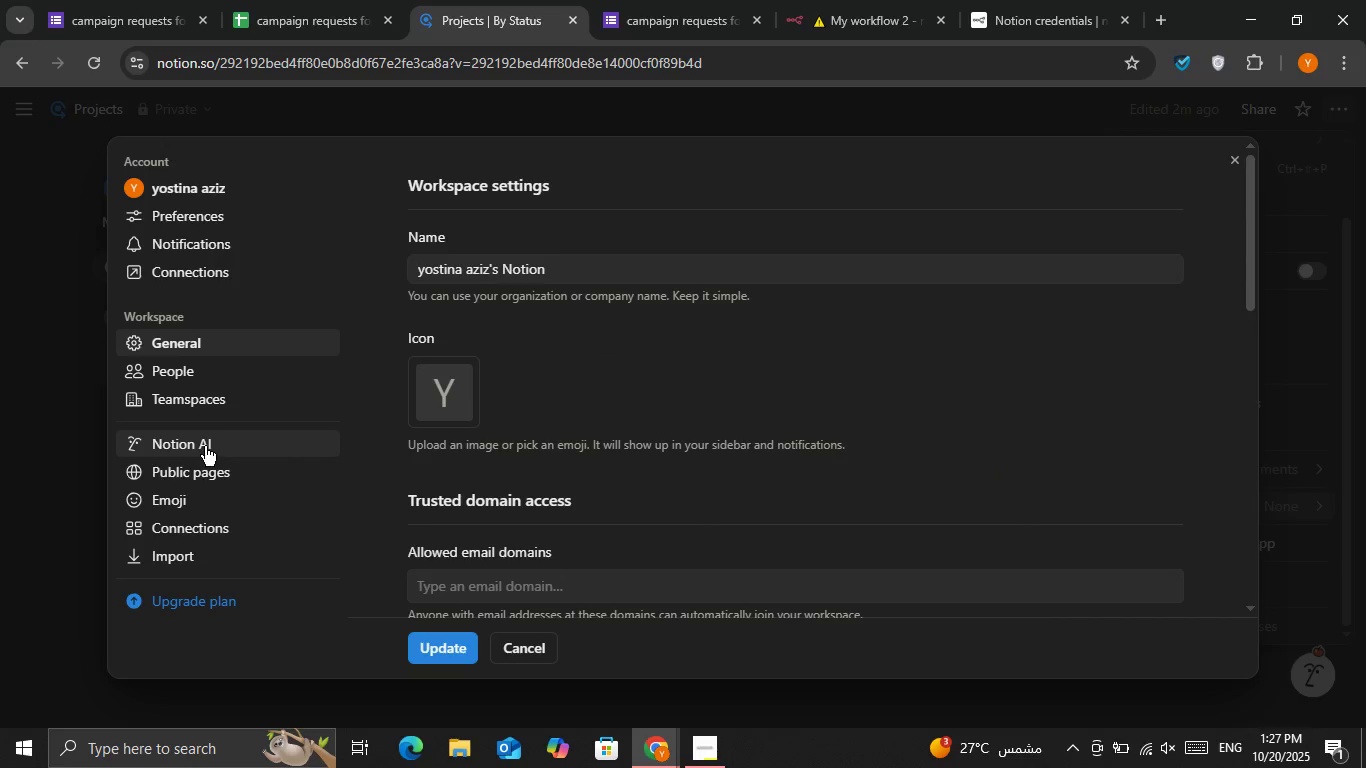 
left_click([205, 446])
 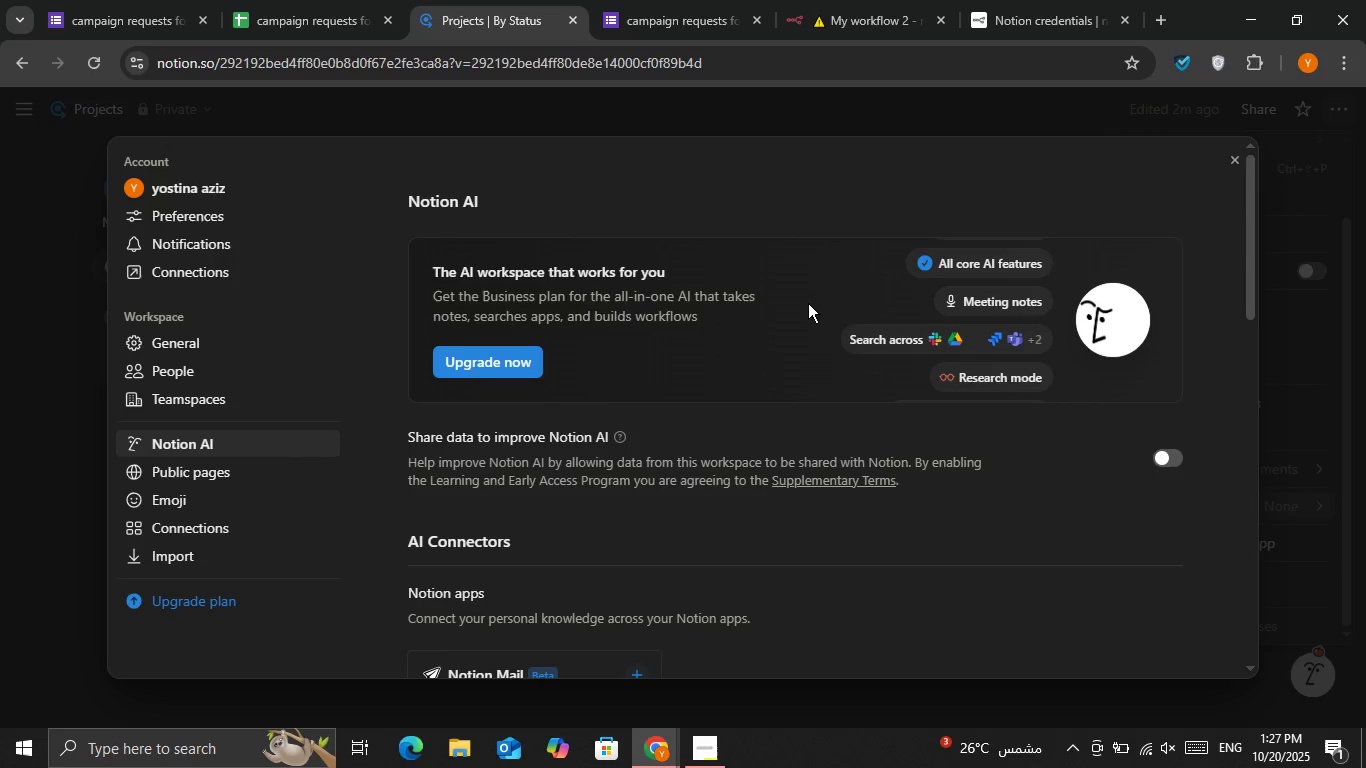 
scroll: coordinate [916, 345], scroll_direction: down, amount: 7.0
 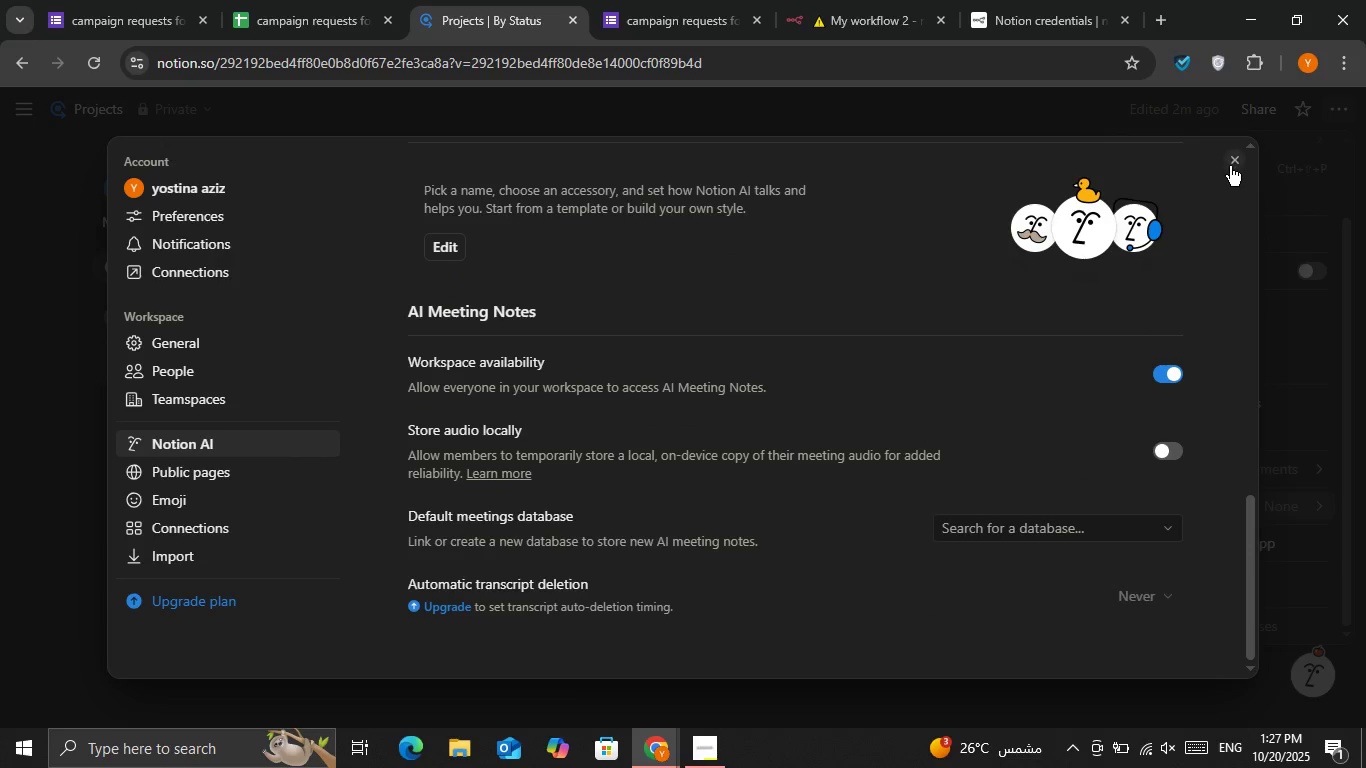 
left_click([1236, 166])
 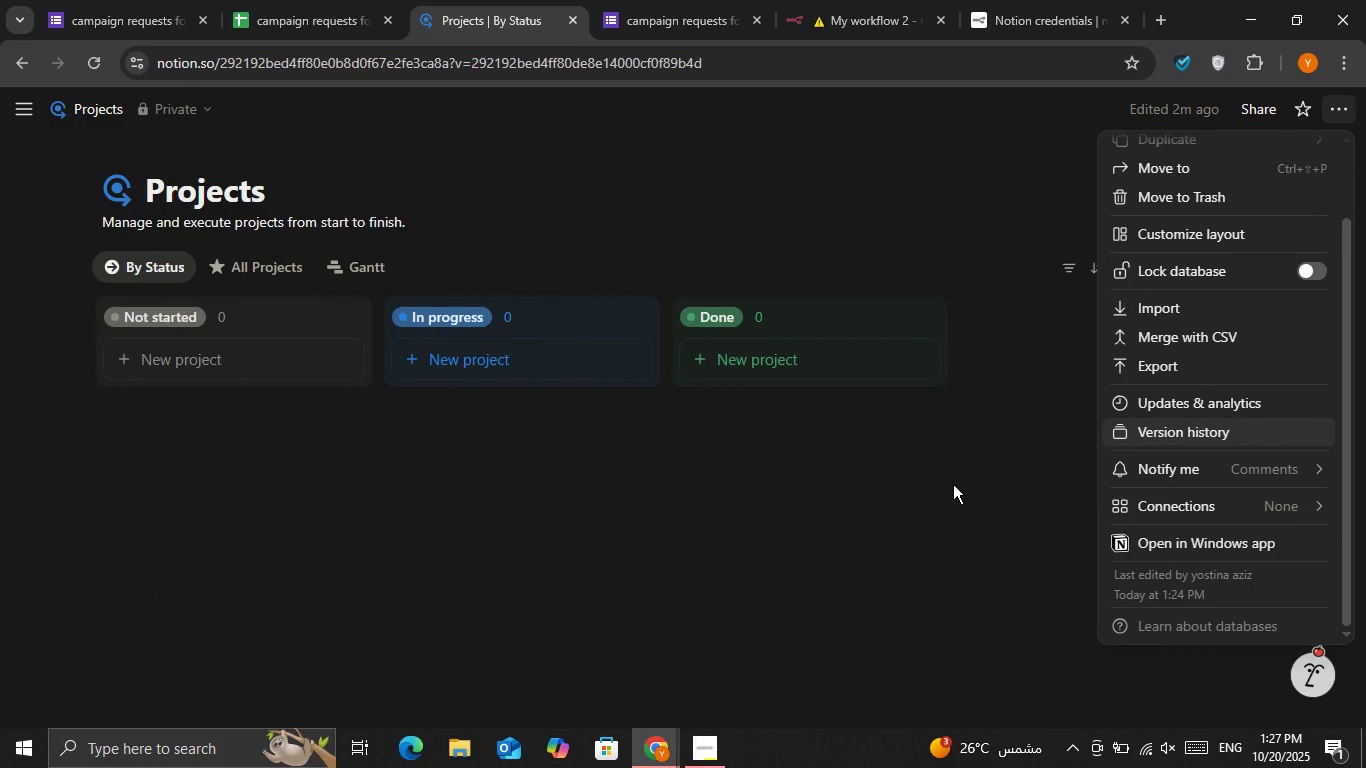 
left_click([953, 484])
 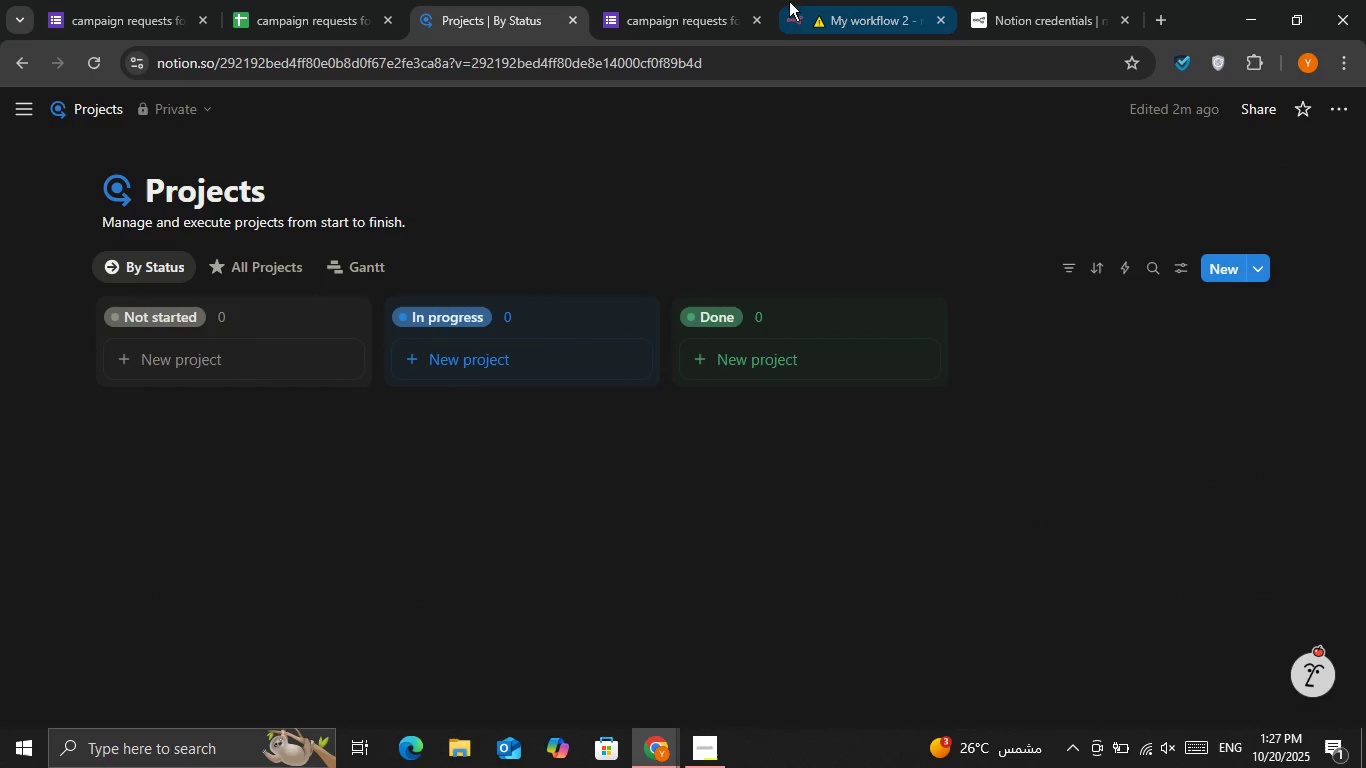 
mouse_move([821, 22])
 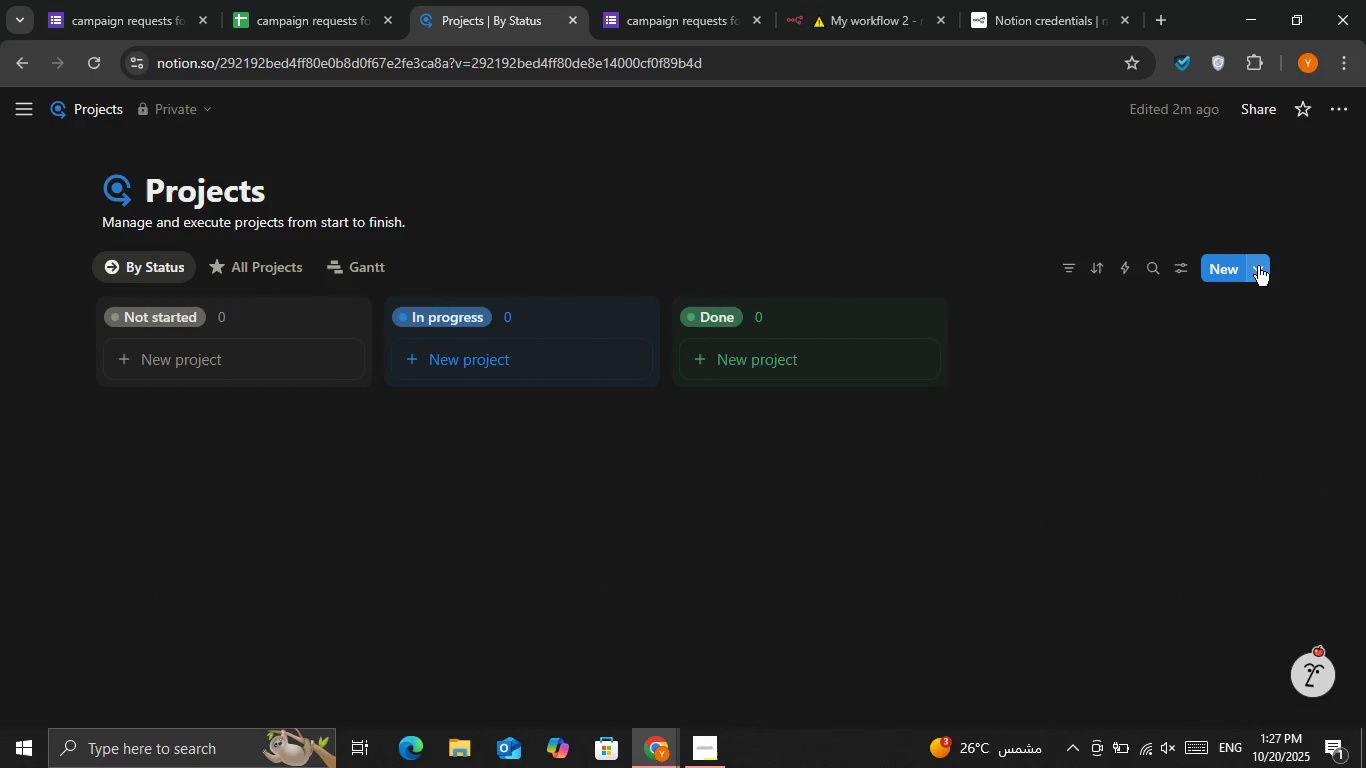 
left_click([1258, 266])
 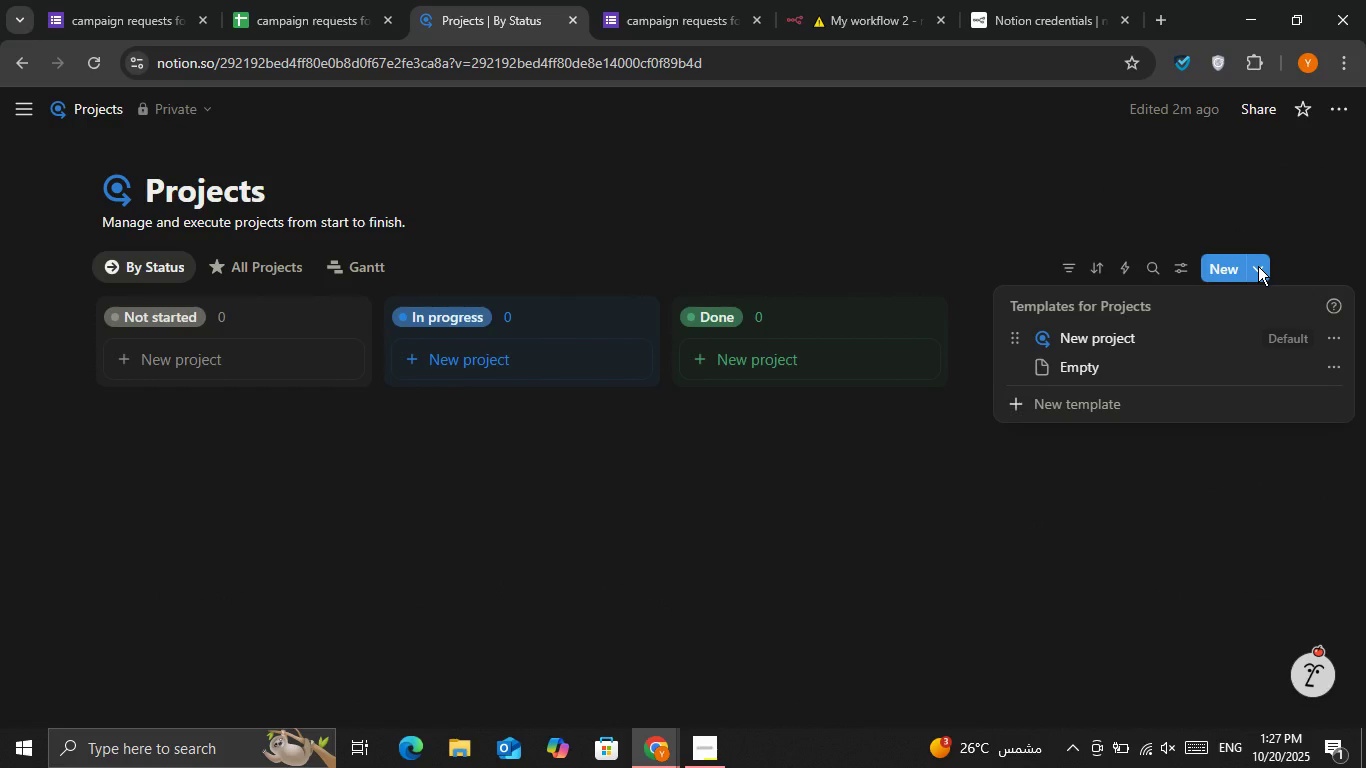 
left_click([1258, 268])
 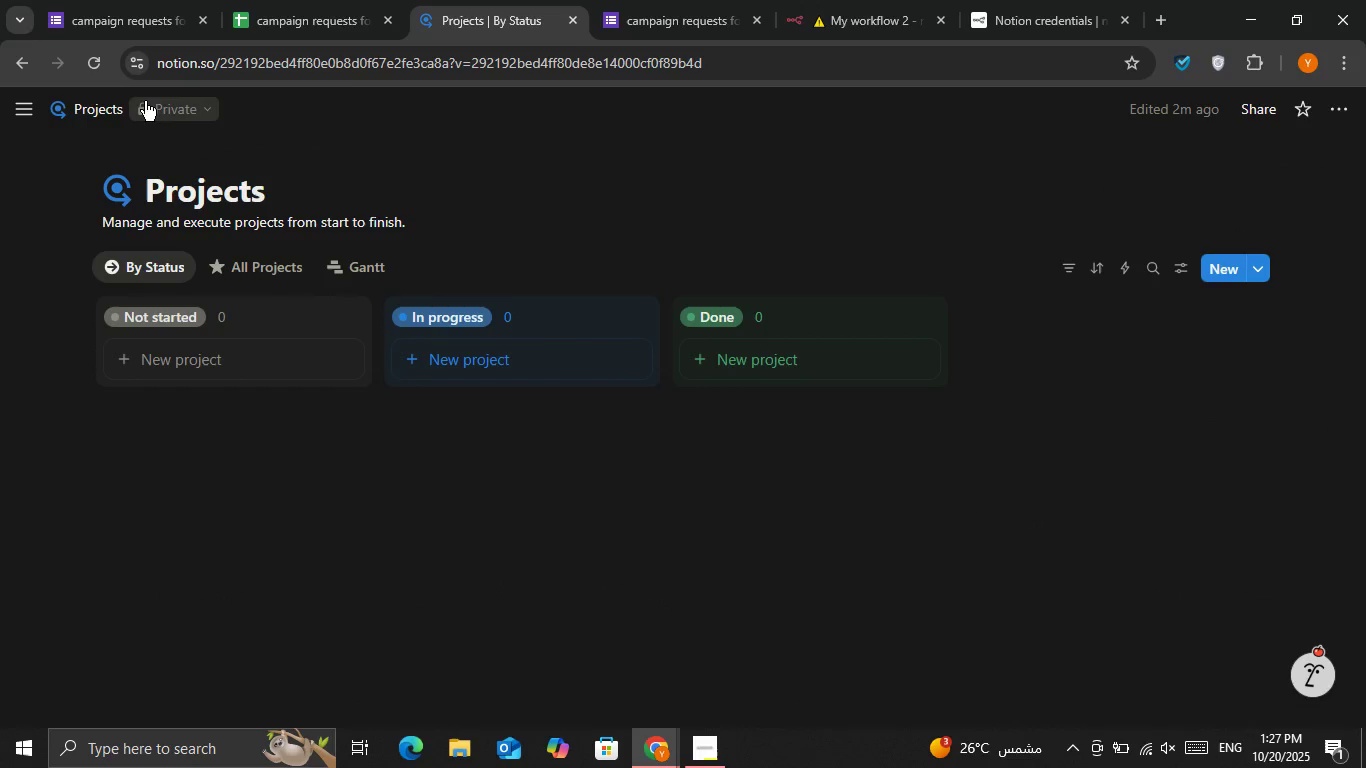 
left_click([165, 111])
 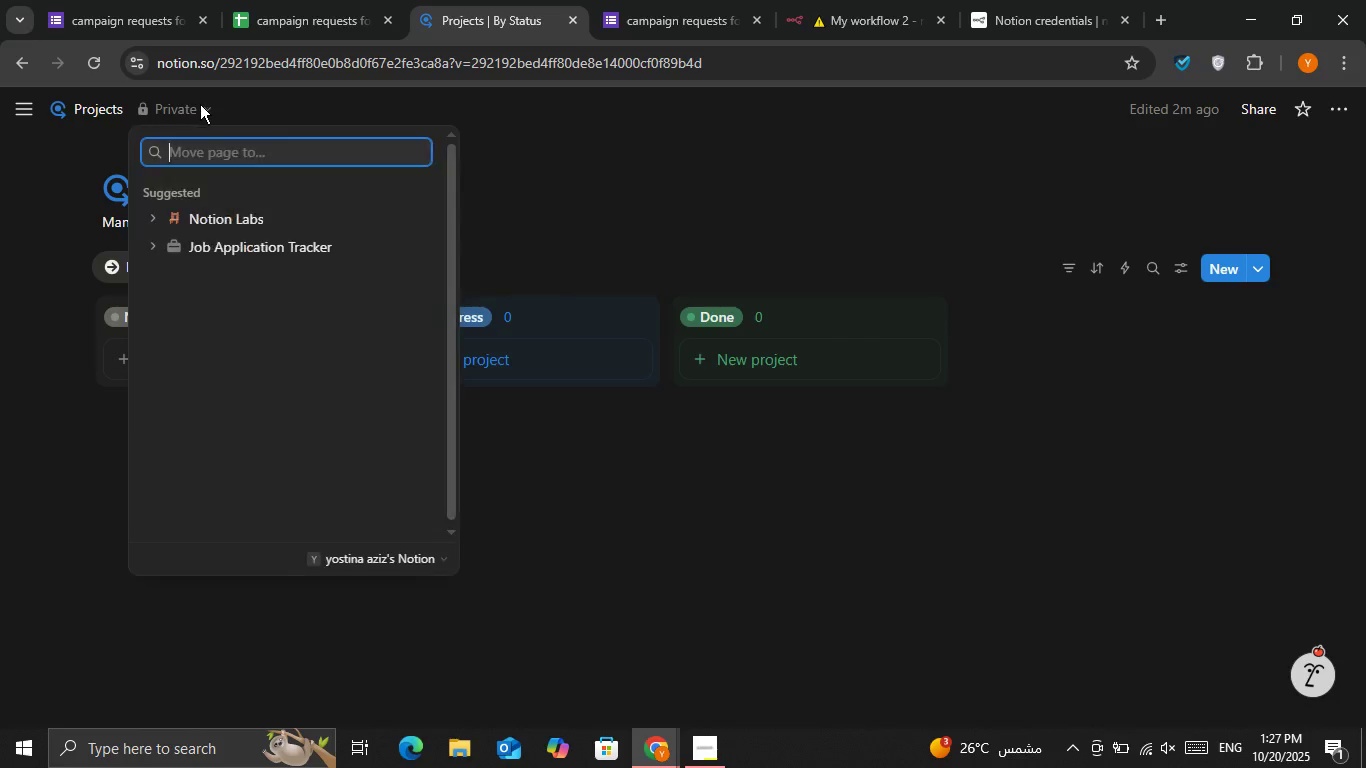 
left_click([201, 104])
 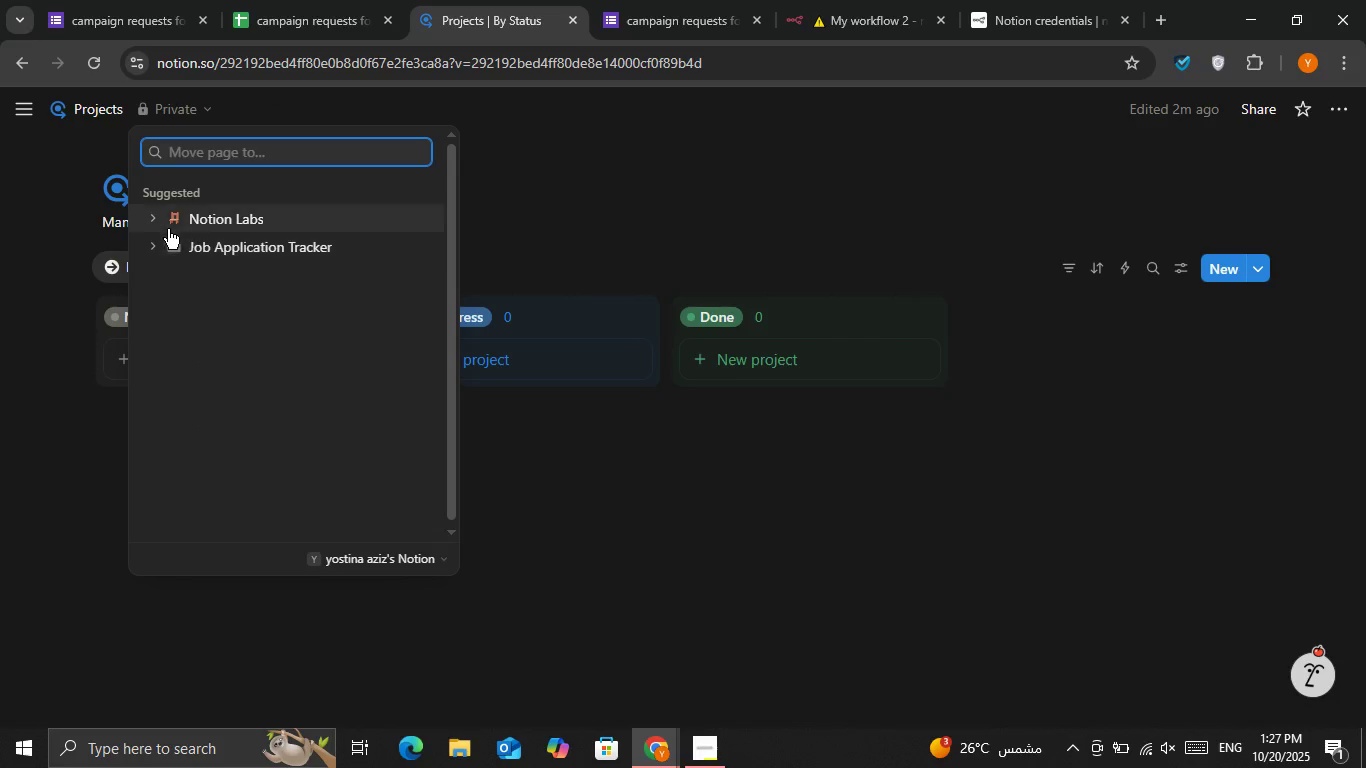 
left_click([148, 227])
 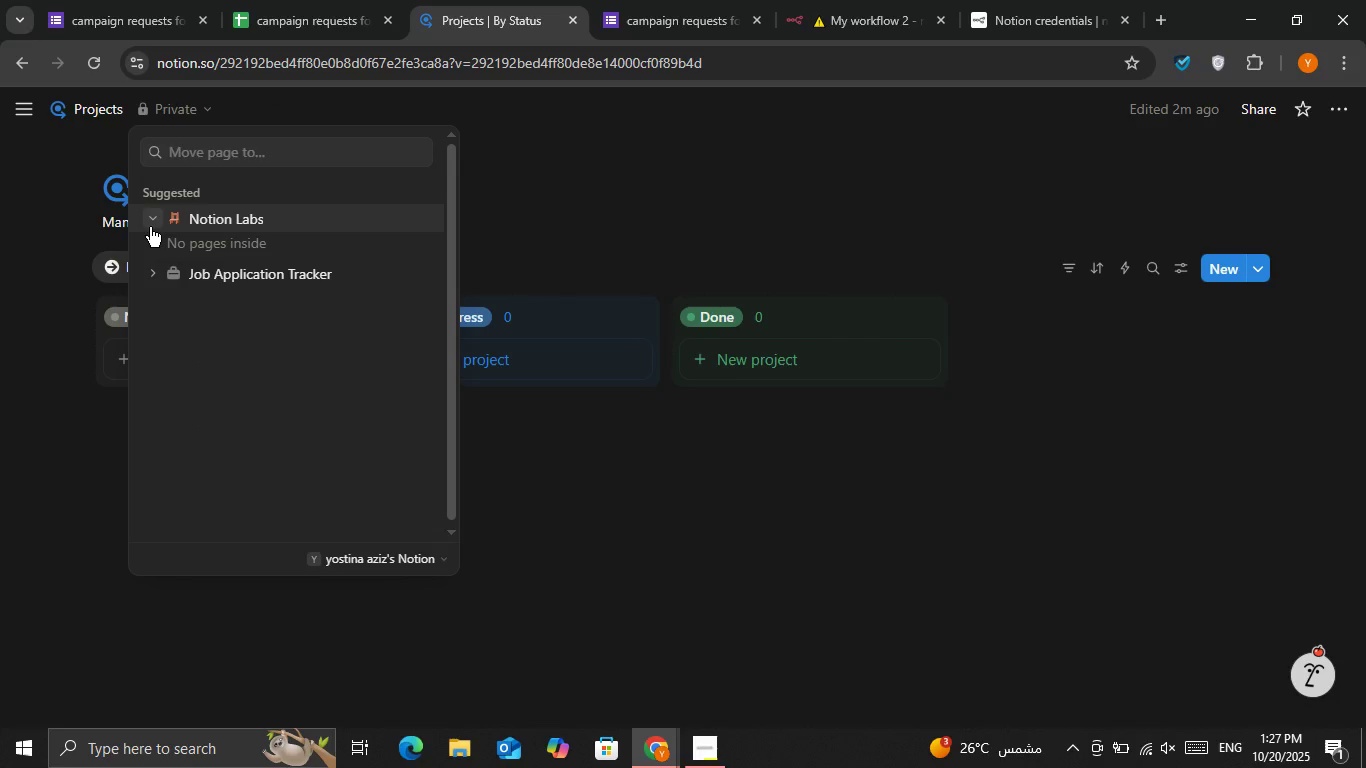 
left_click([150, 227])
 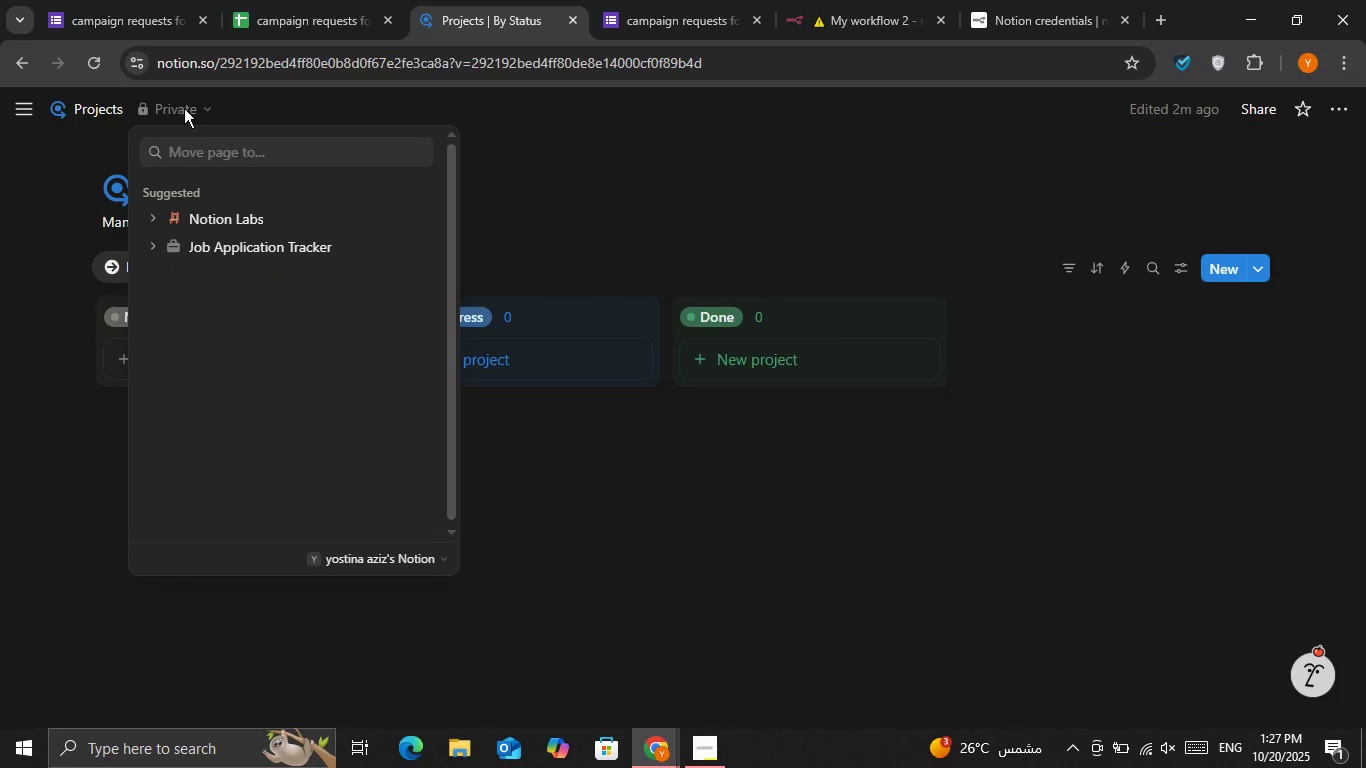 
left_click([184, 108])
 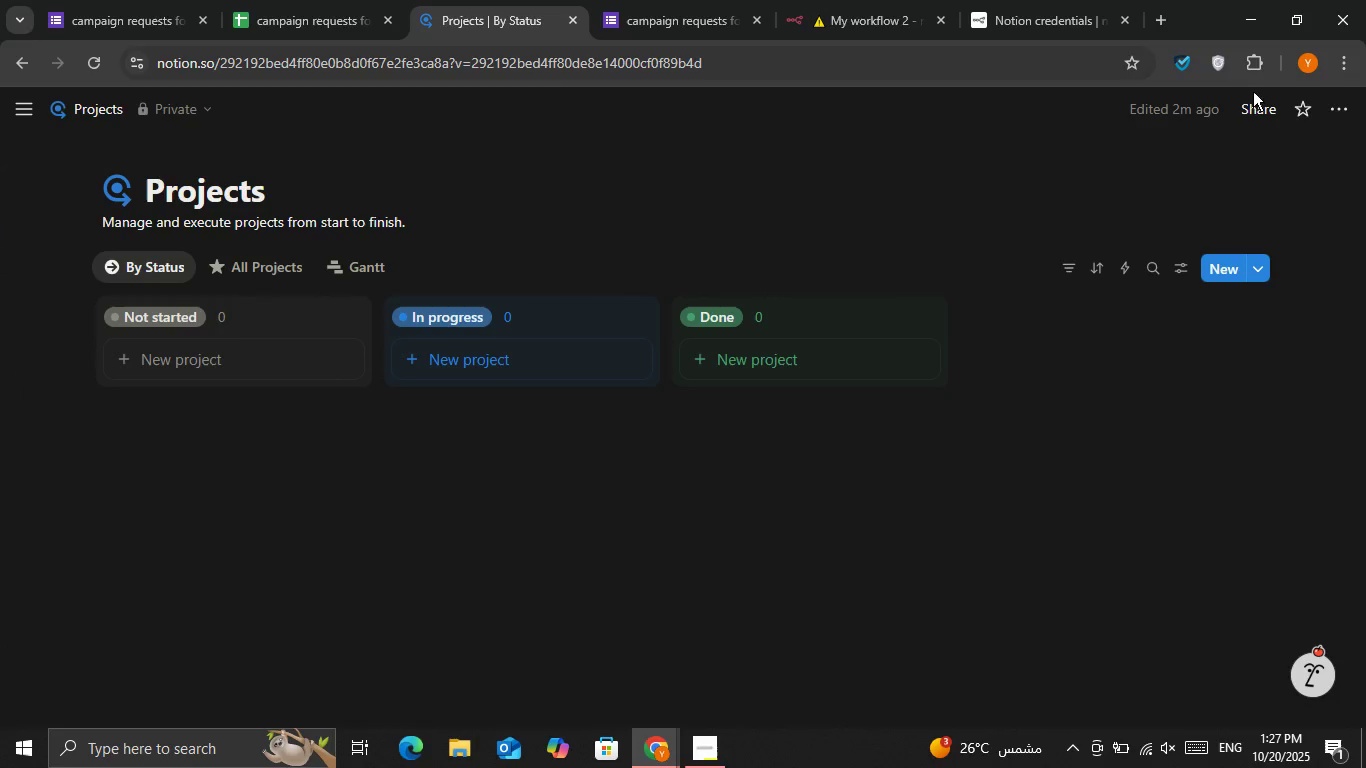 
left_click([1348, 102])
 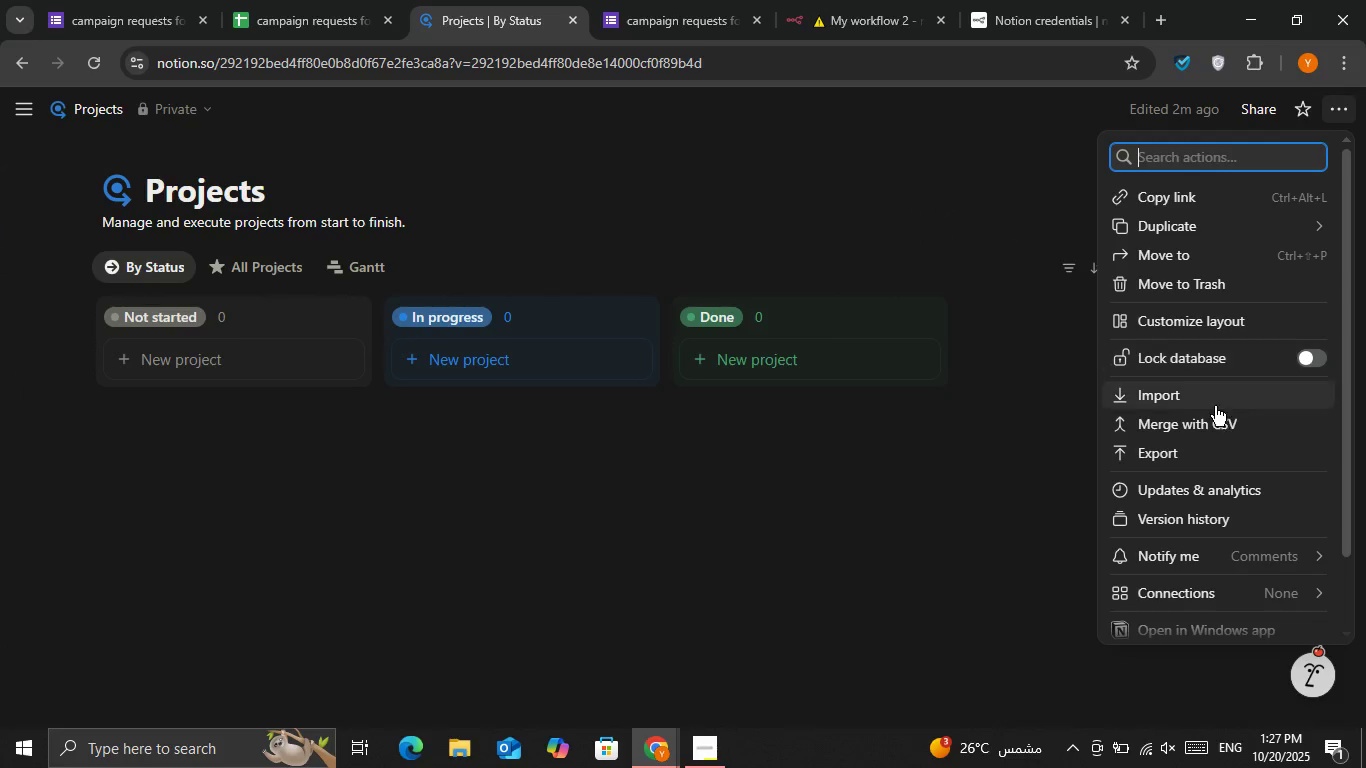 
left_click([642, 0])
 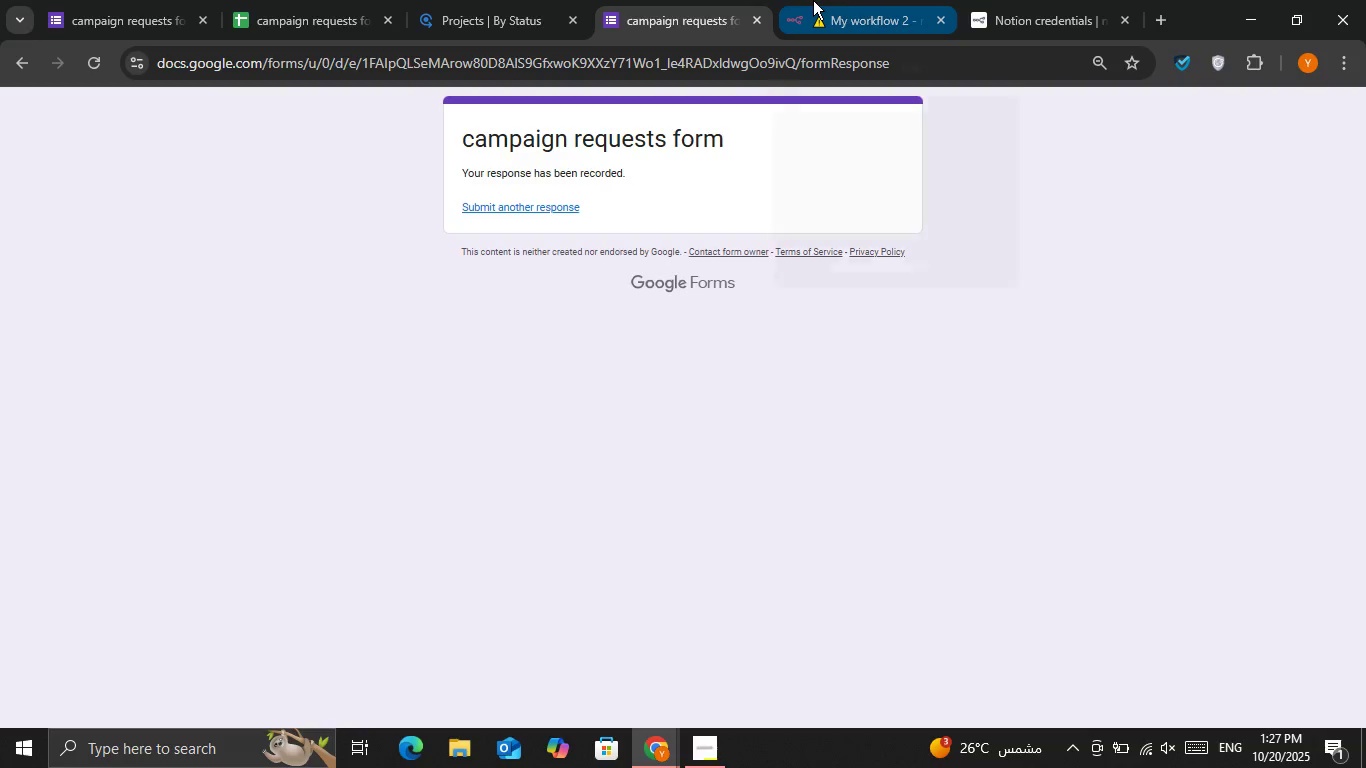 
left_click([813, 0])
 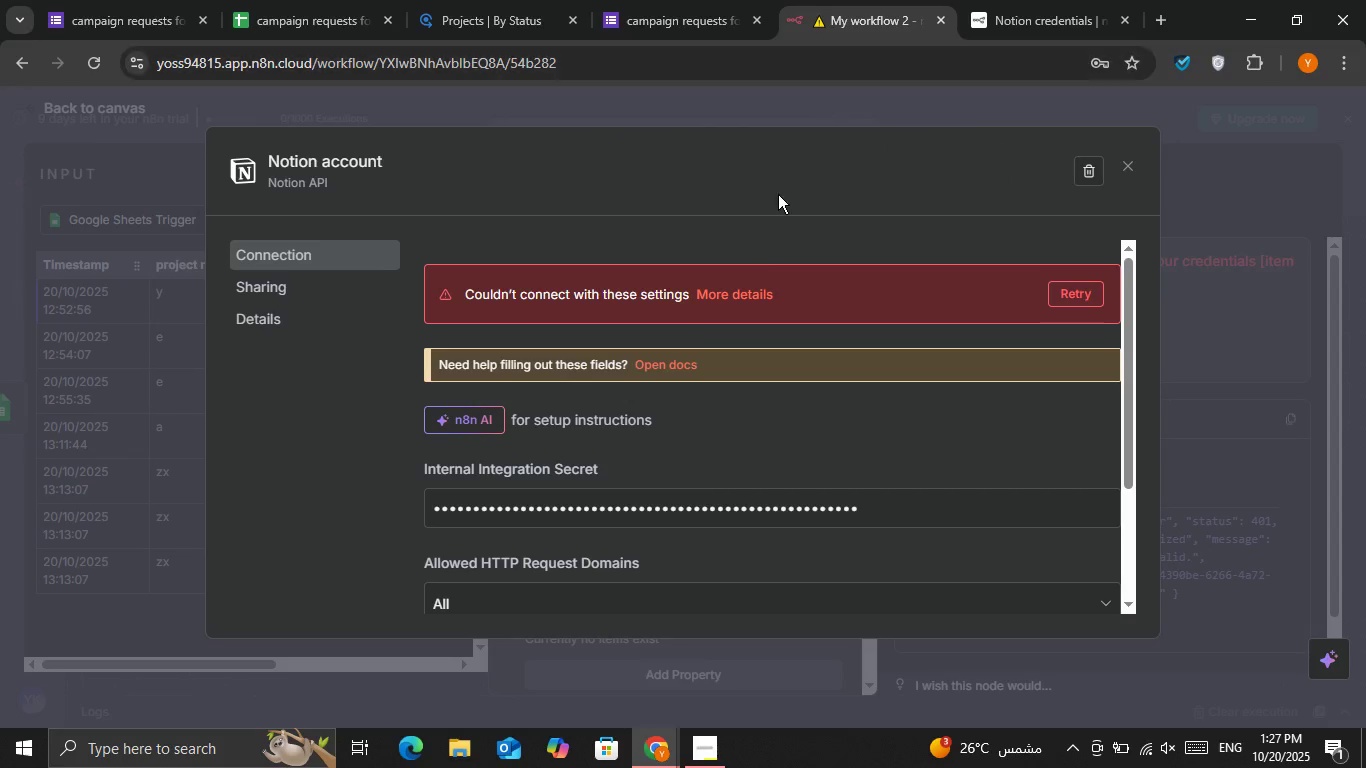 
scroll: coordinate [741, 268], scroll_direction: down, amount: 1.0
 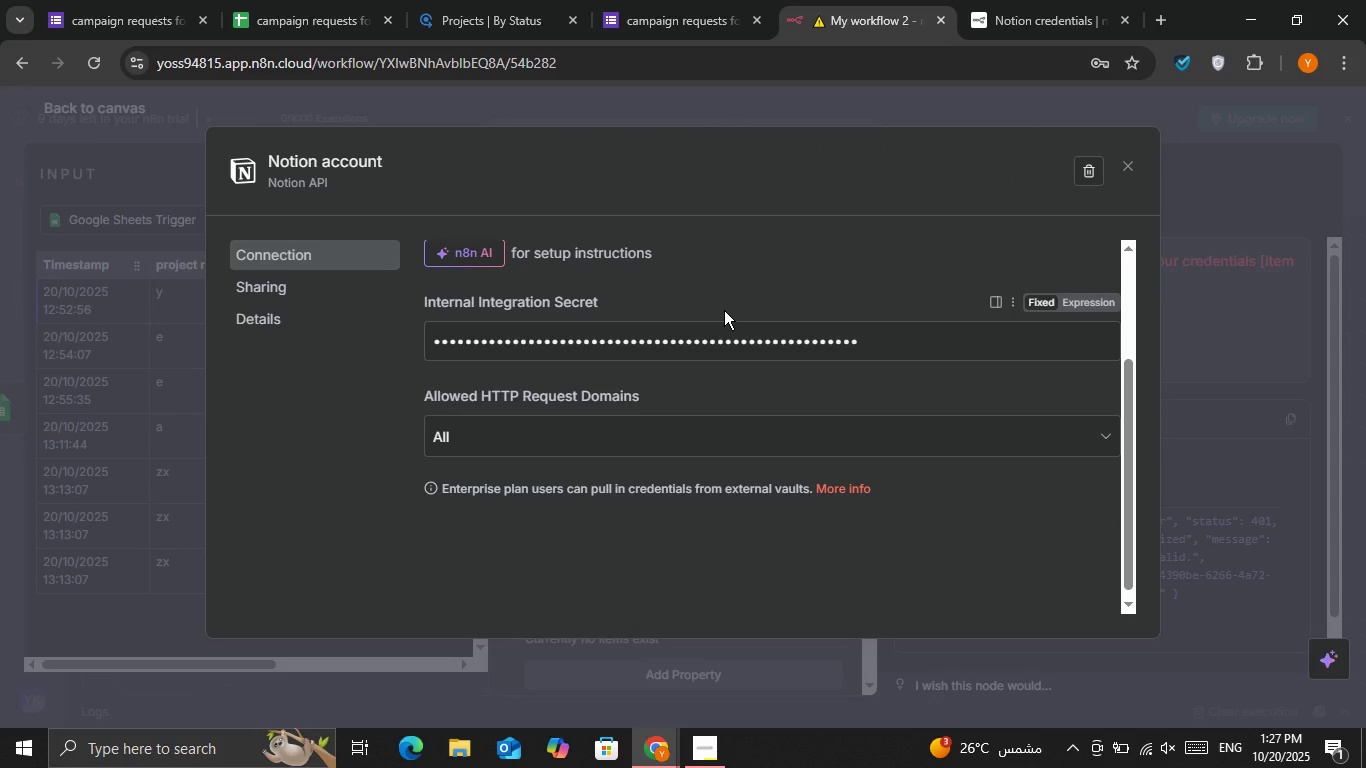 
scroll: coordinate [724, 310], scroll_direction: up, amount: 1.0
 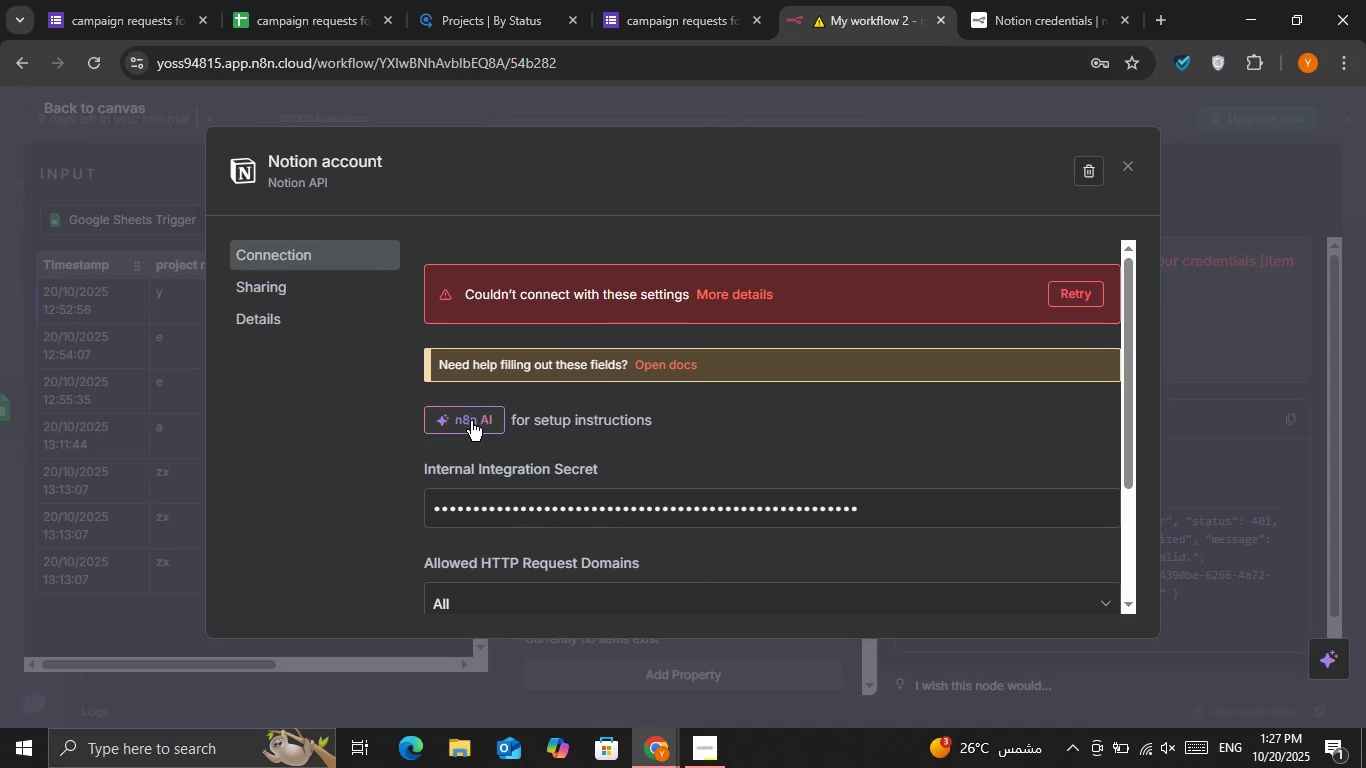 
left_click([471, 421])
 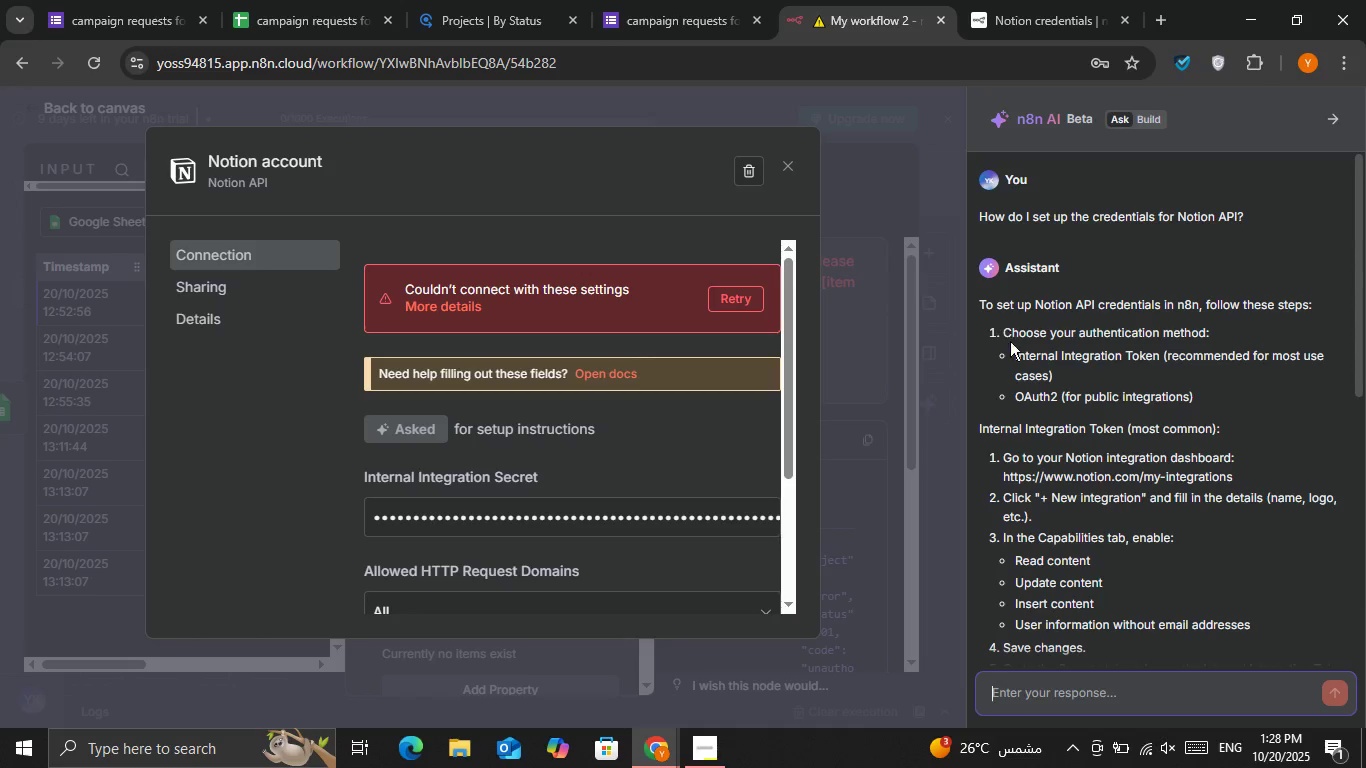 
wait(25.66)
 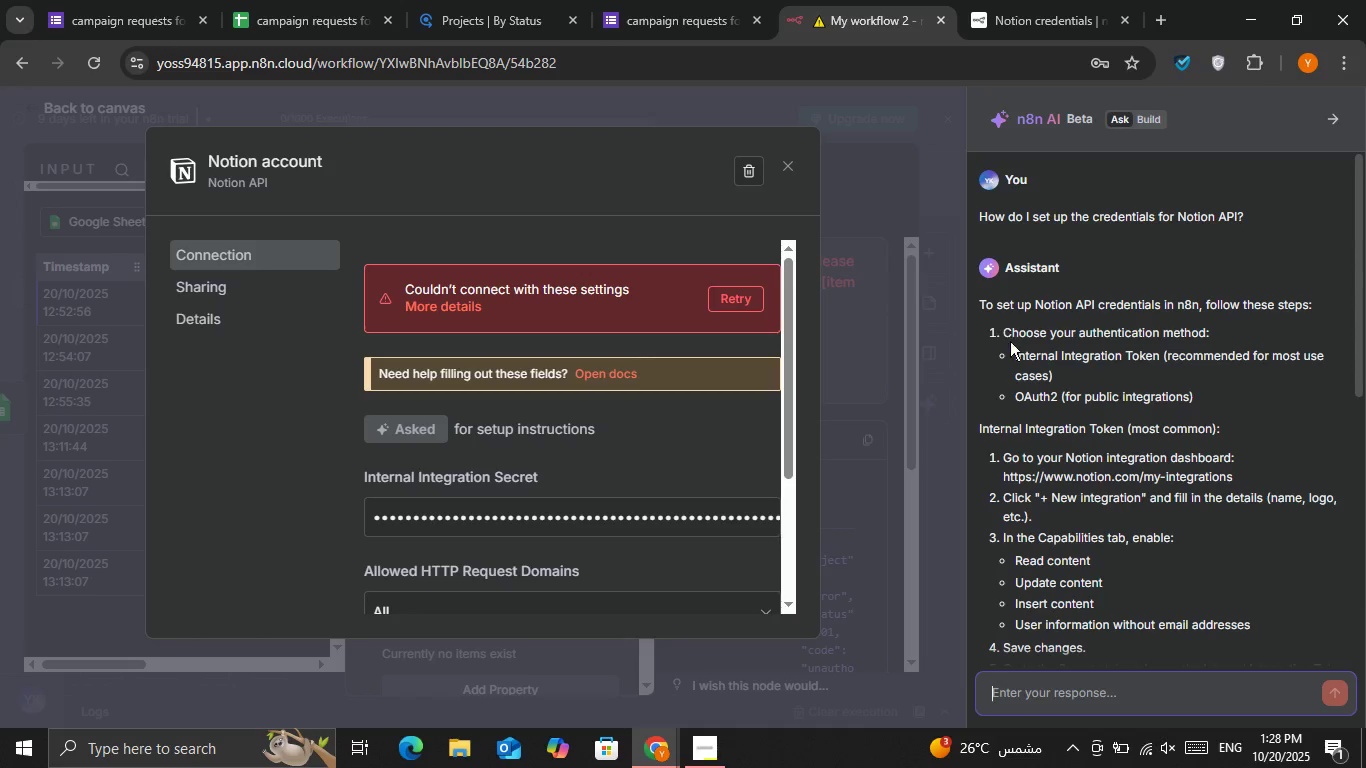 
left_click_drag(start_coordinate=[1004, 477], to_coordinate=[1268, 471])
 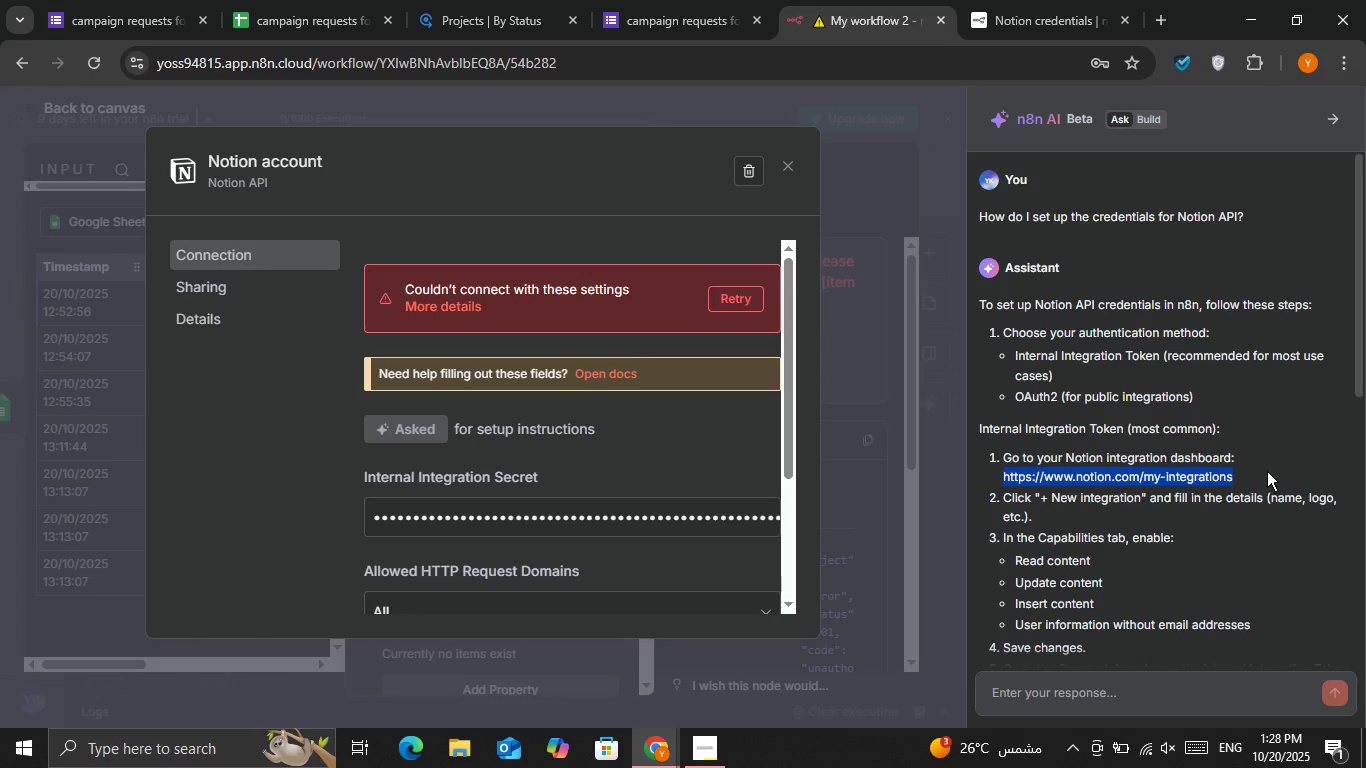 
key(Control+C)
 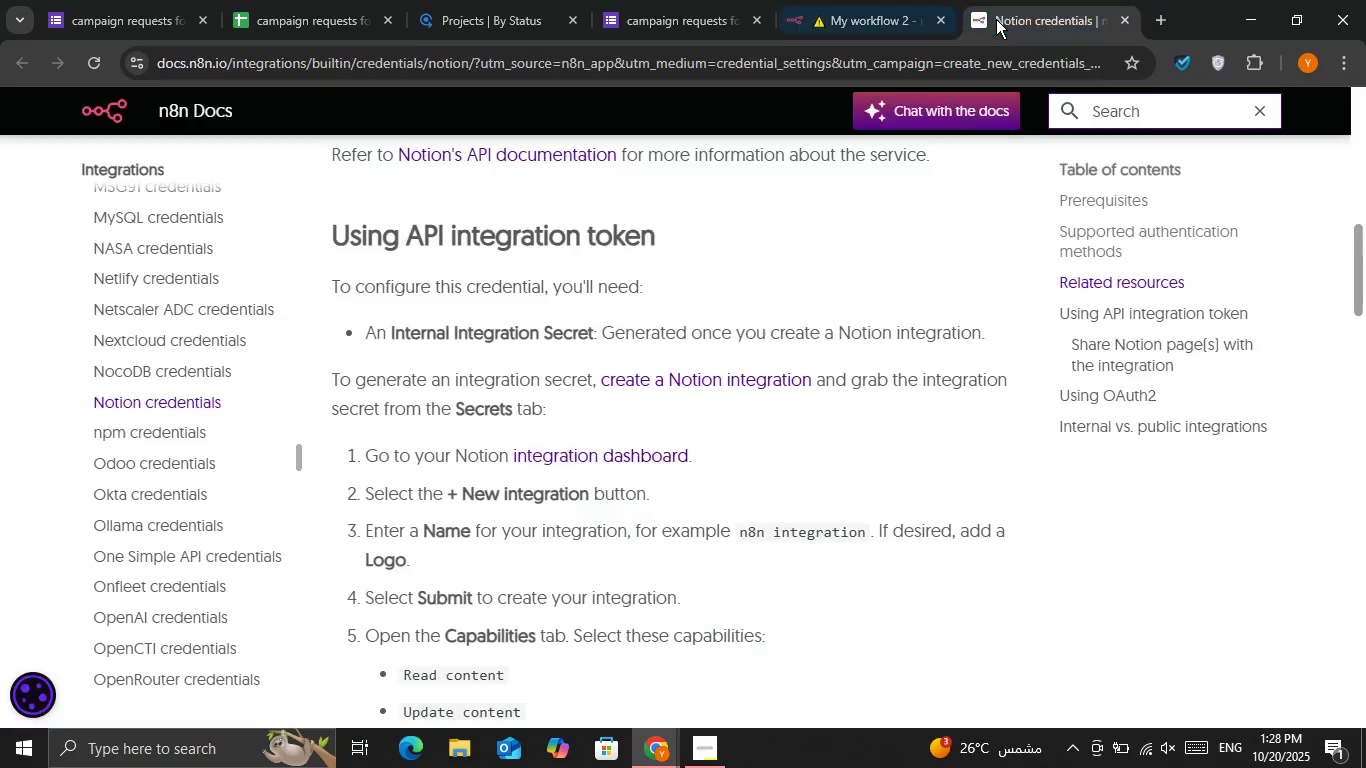 
double_click([964, 81])
 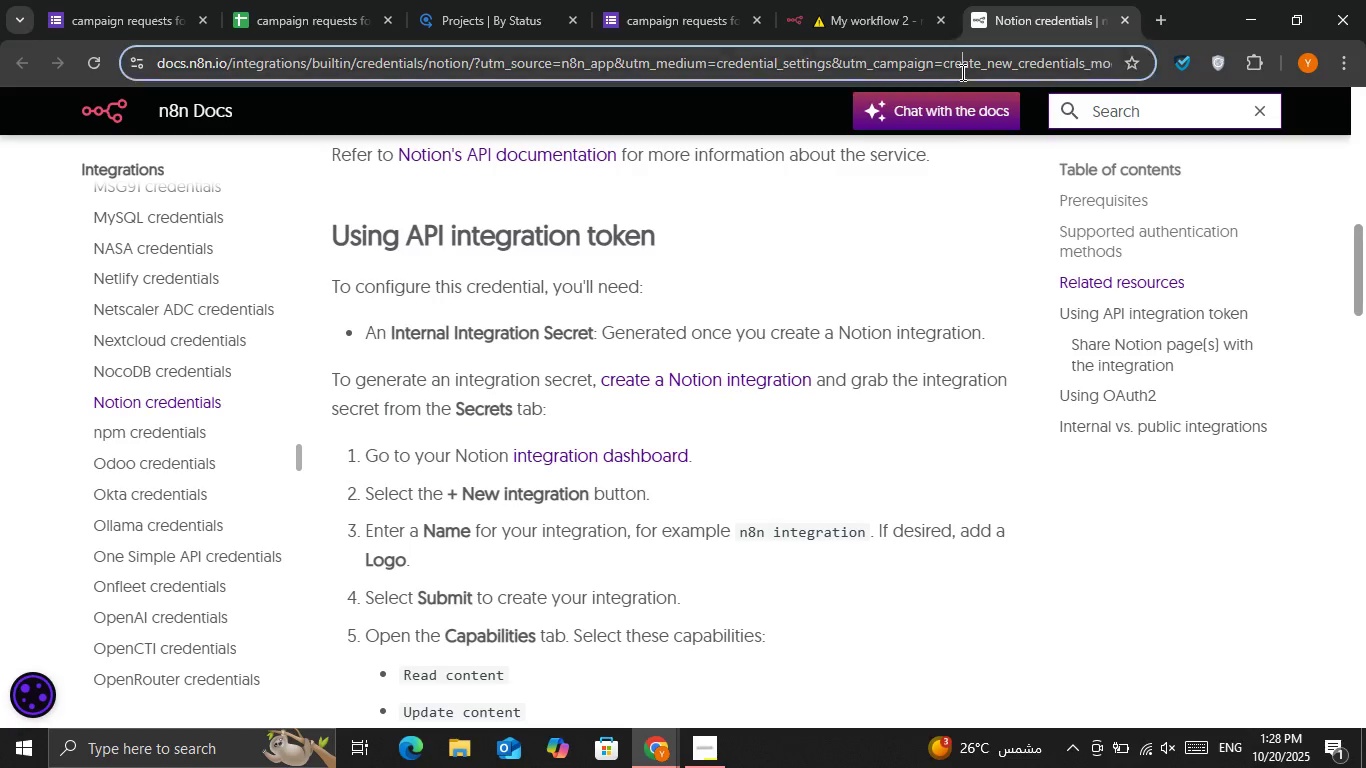 
triple_click([961, 72])
 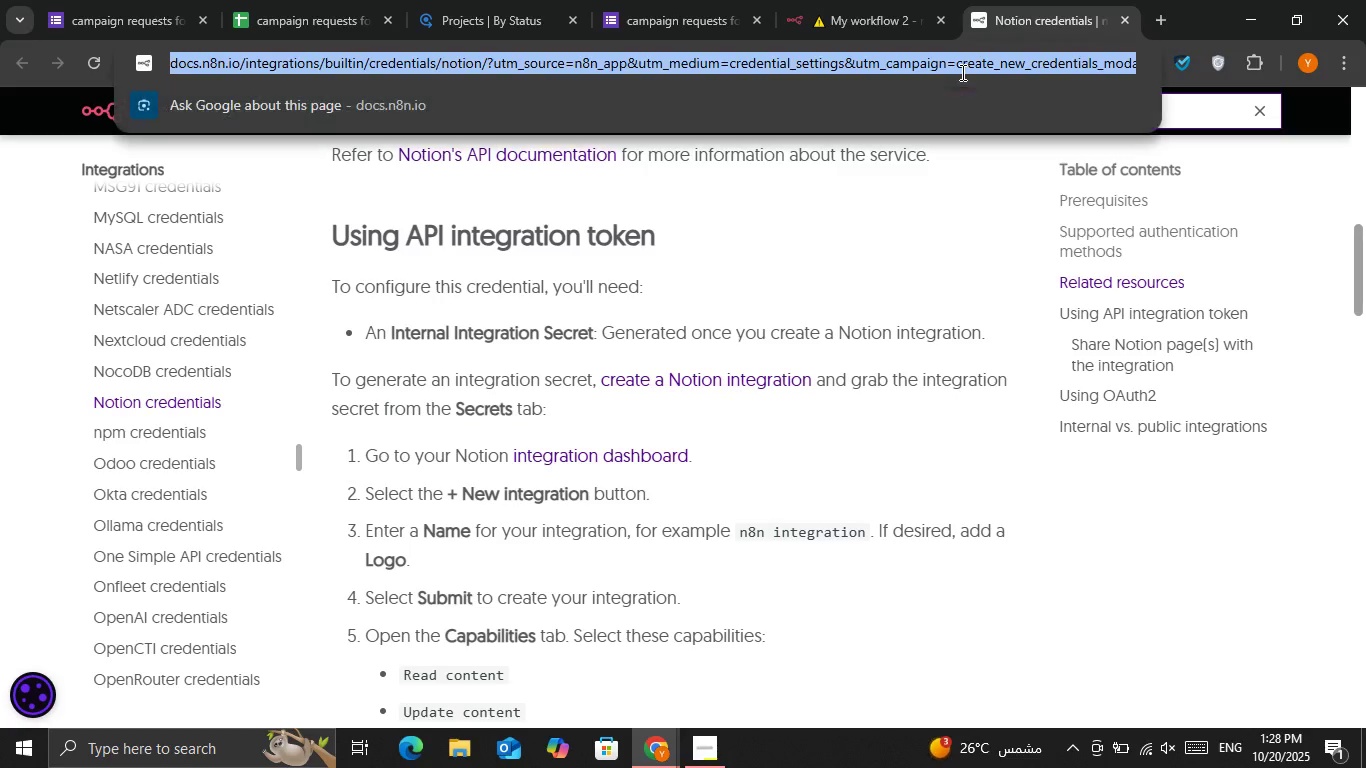 
key(Control+V)
 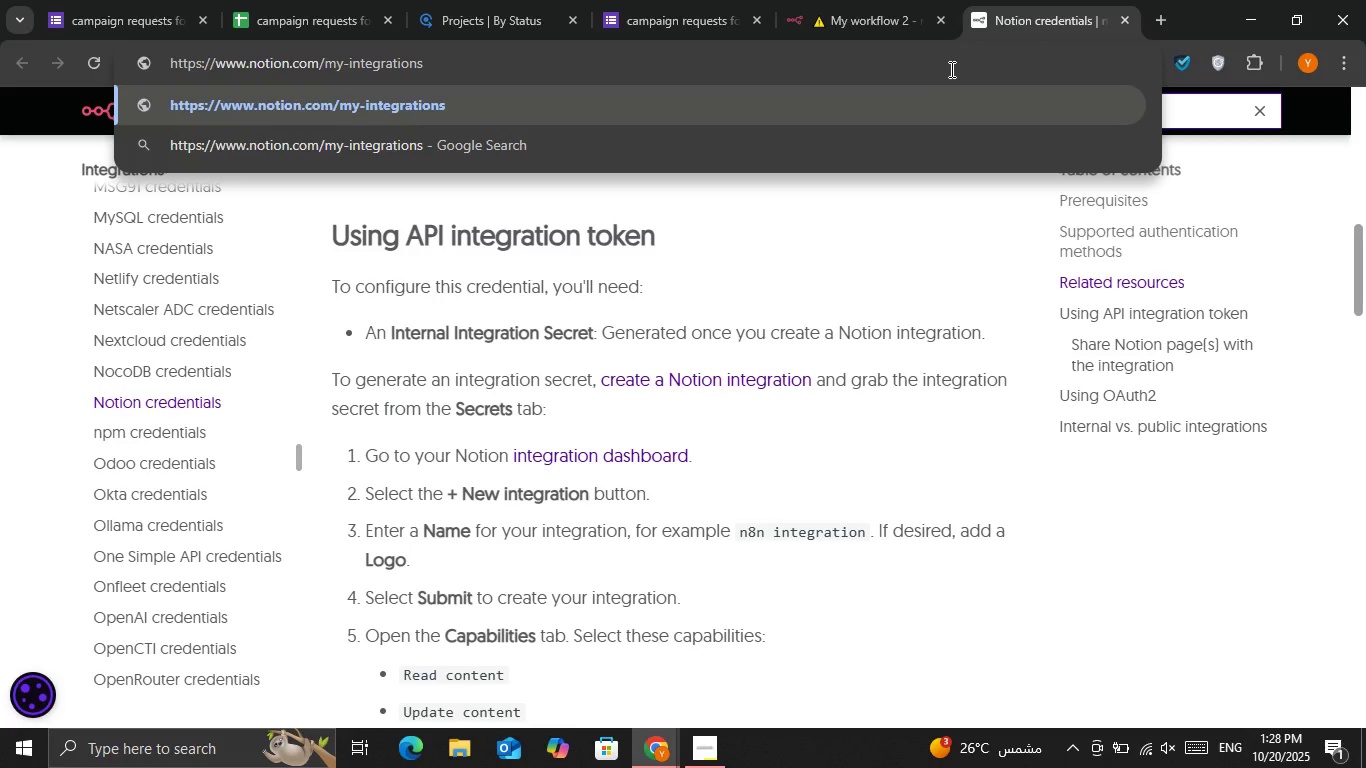 
key(Enter)
 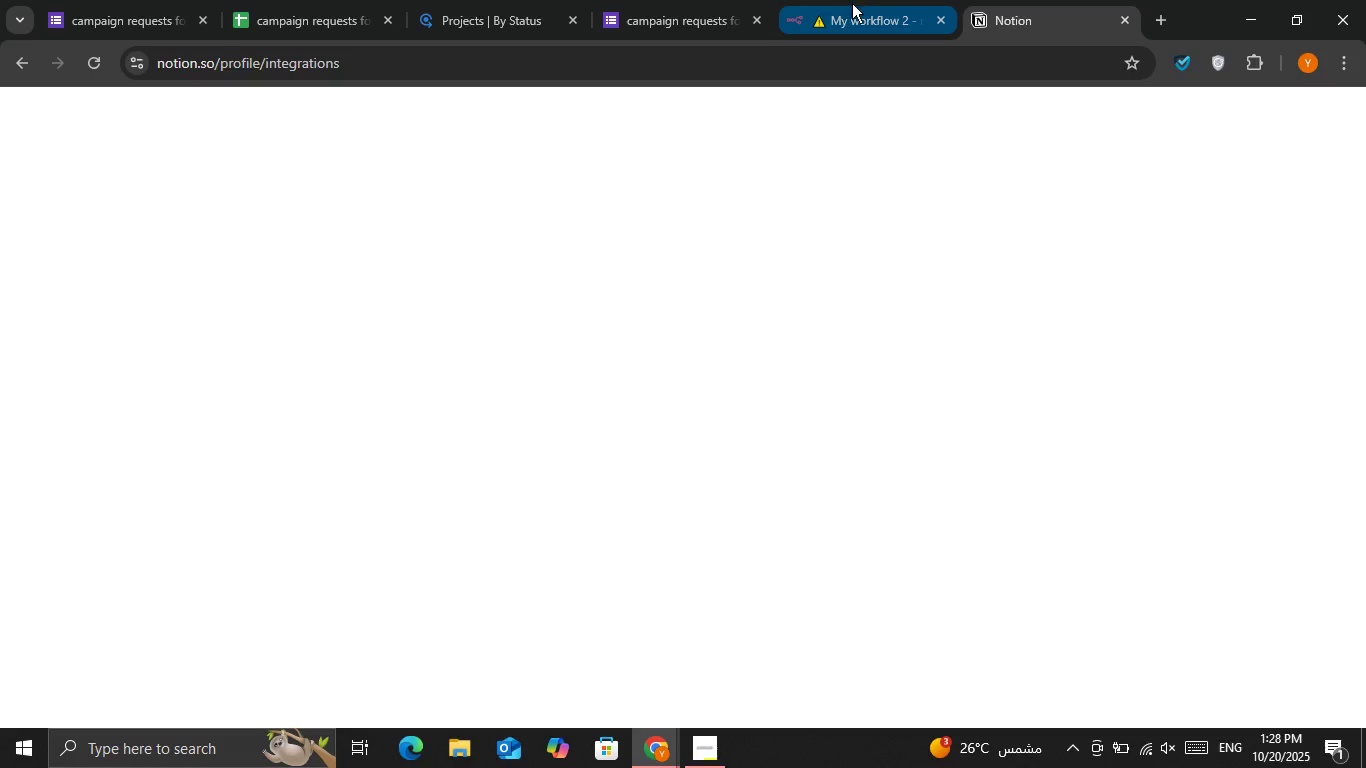 
left_click([852, 3])
 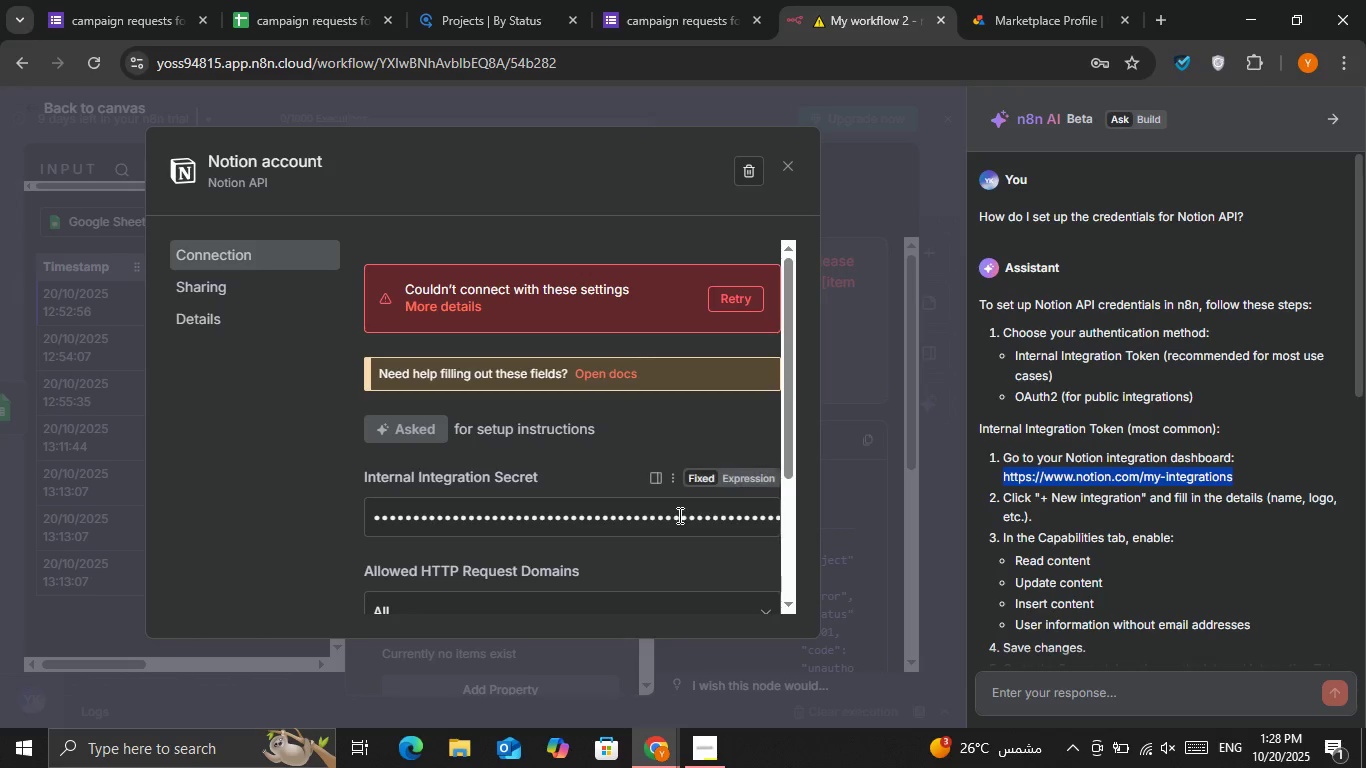 
double_click([677, 515])
 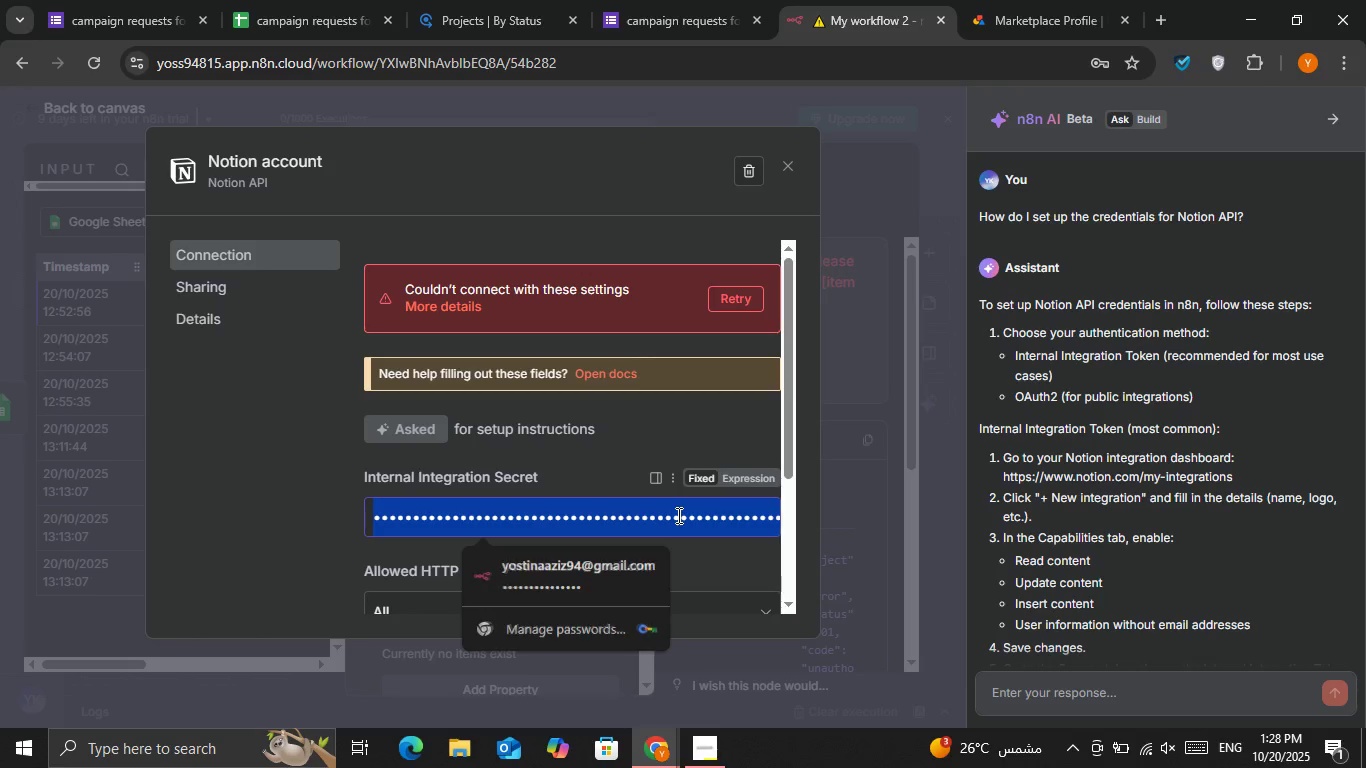 
triple_click([677, 515])
 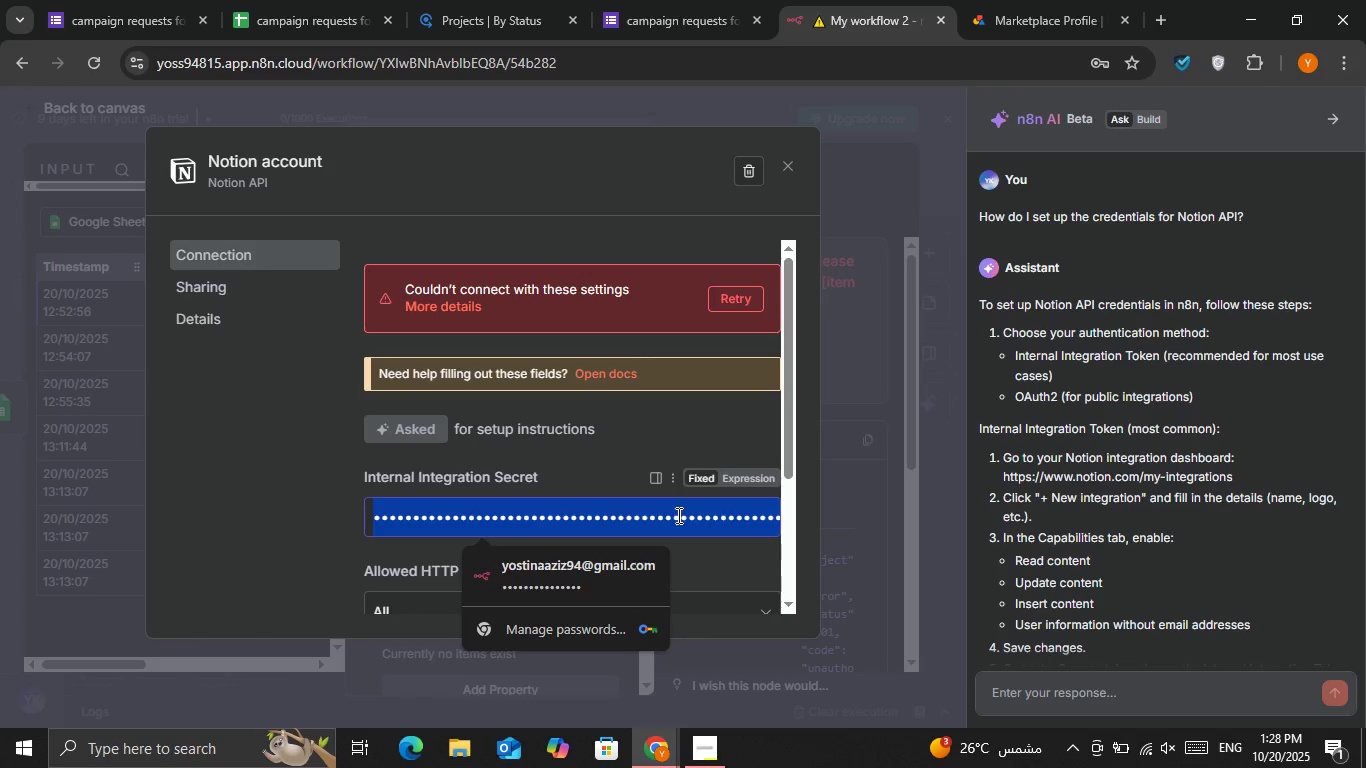 
key(Control+C)
 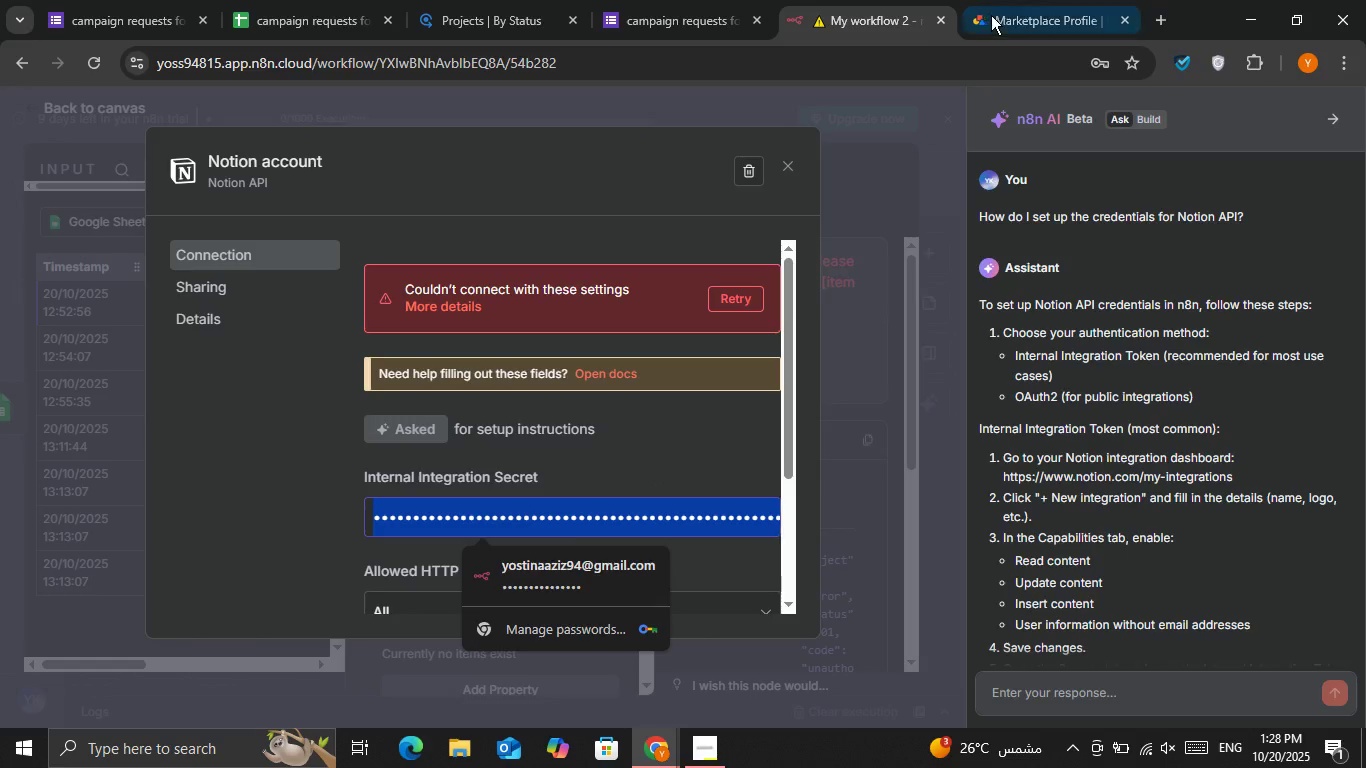 
left_click([994, 12])
 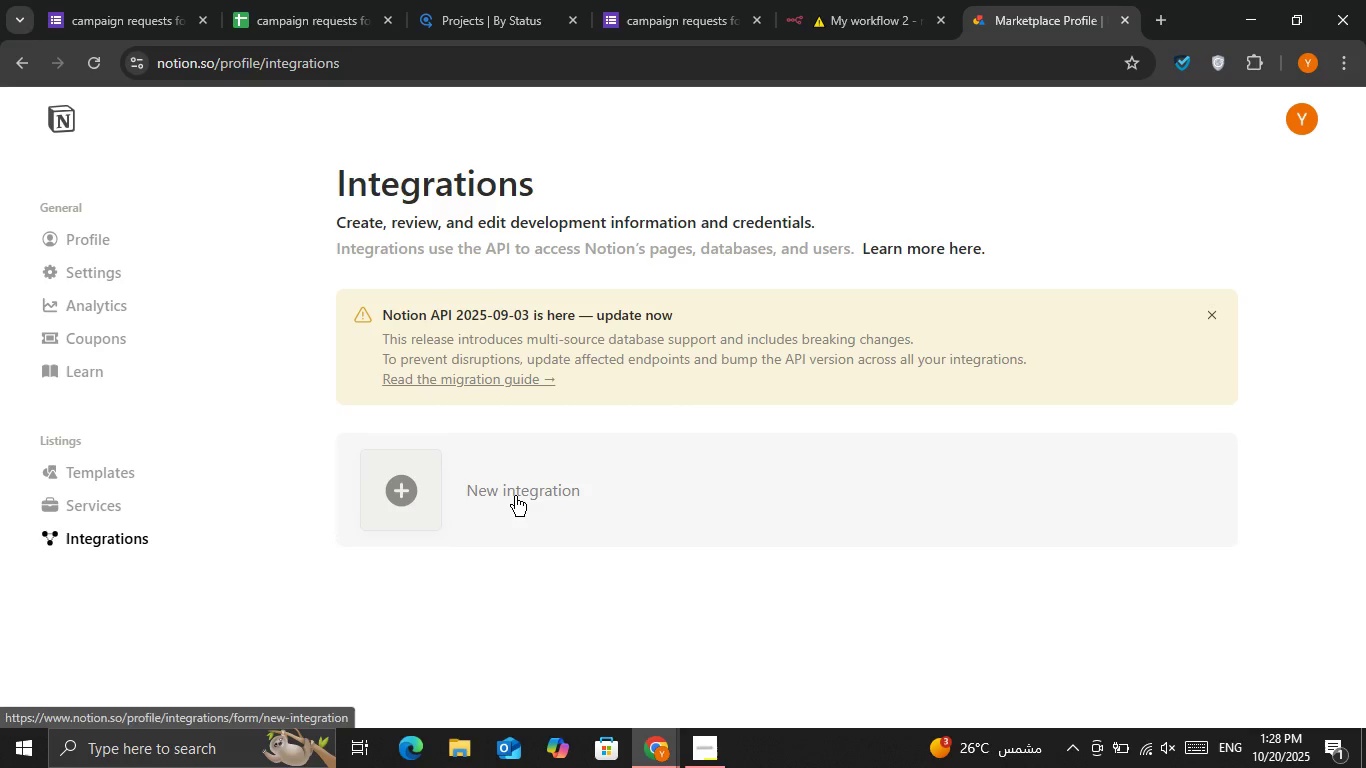 
left_click([515, 496])
 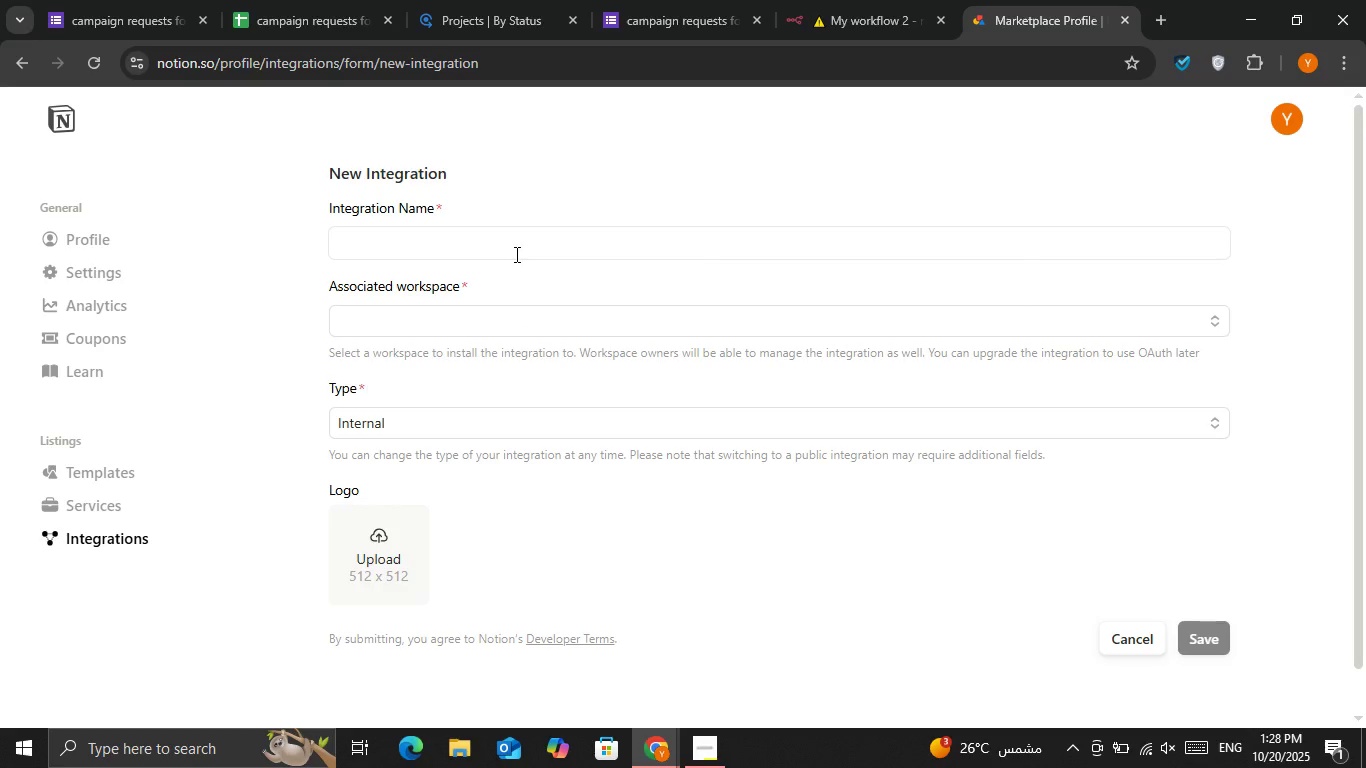 
left_click([515, 253])
 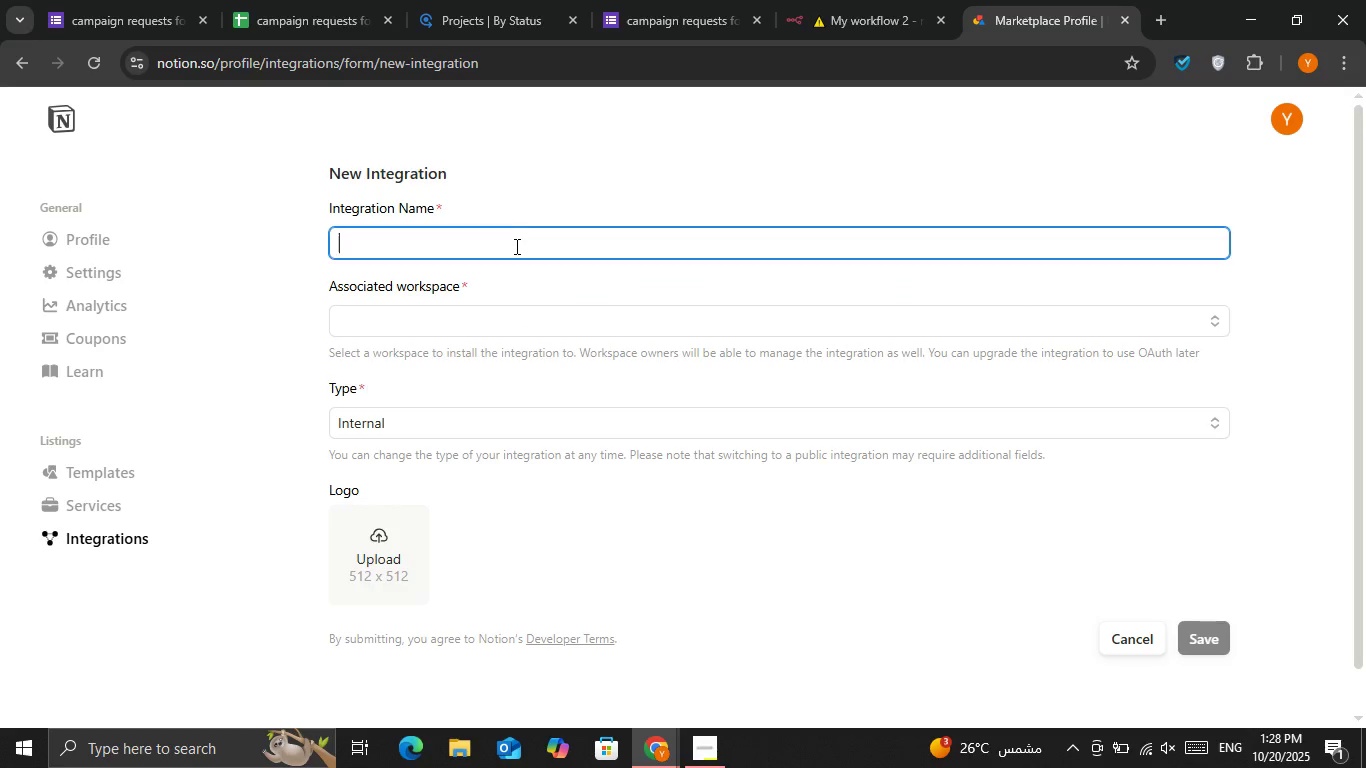 
left_click([515, 246])
 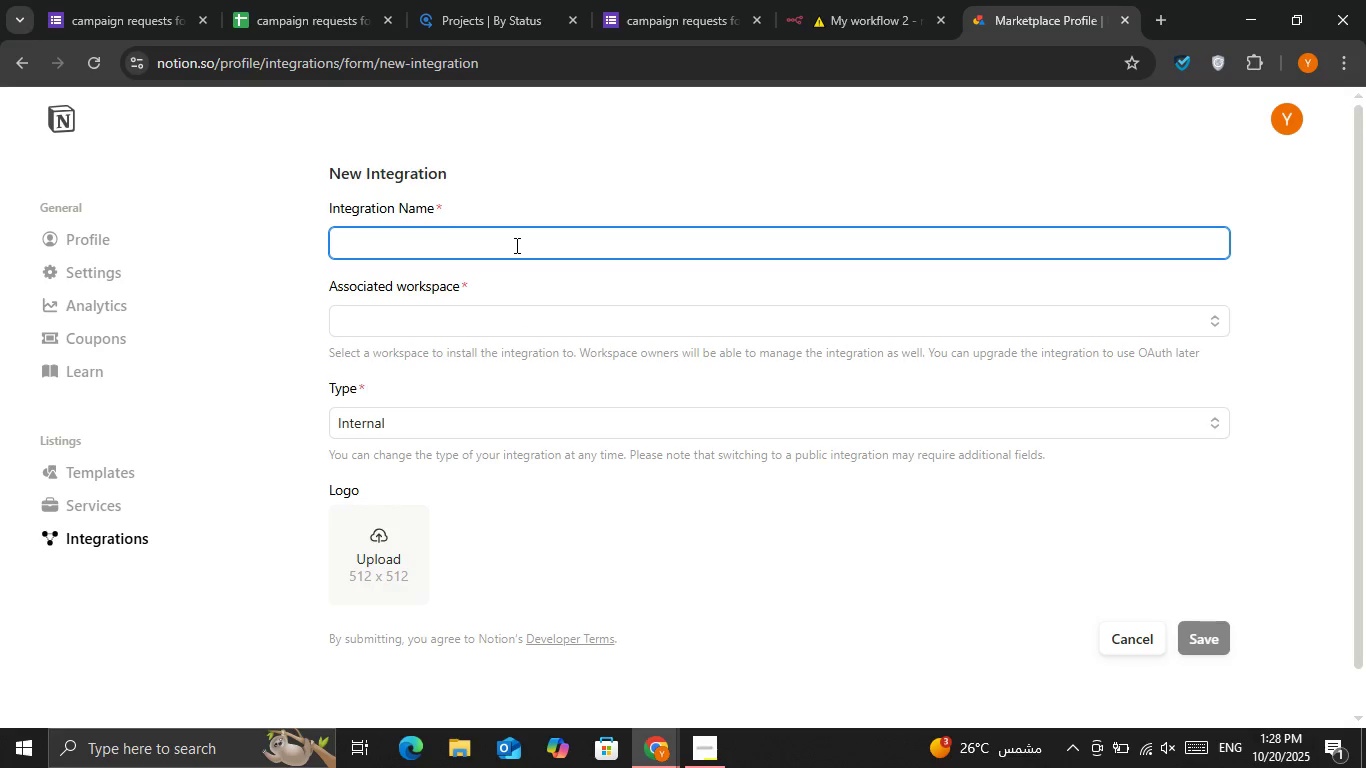 
type(n8n)
 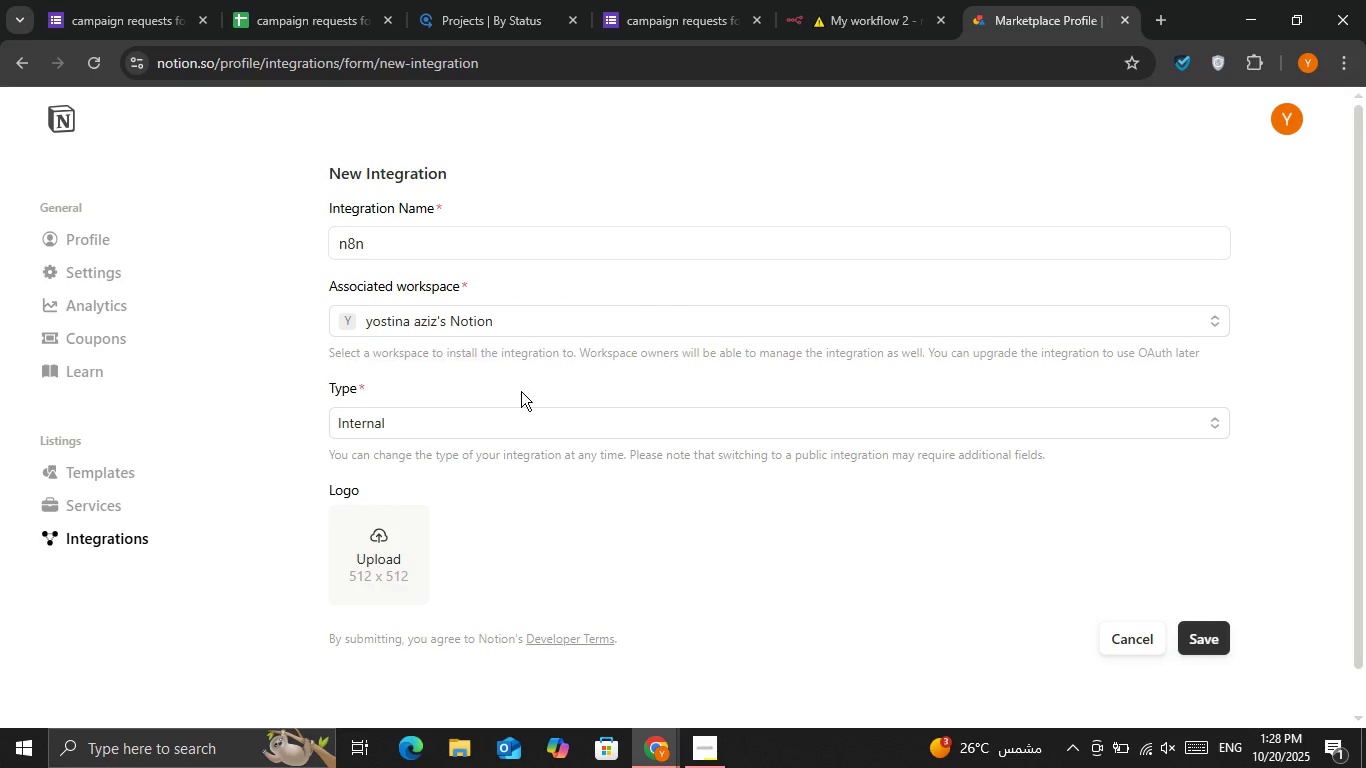 
left_click([524, 412])
 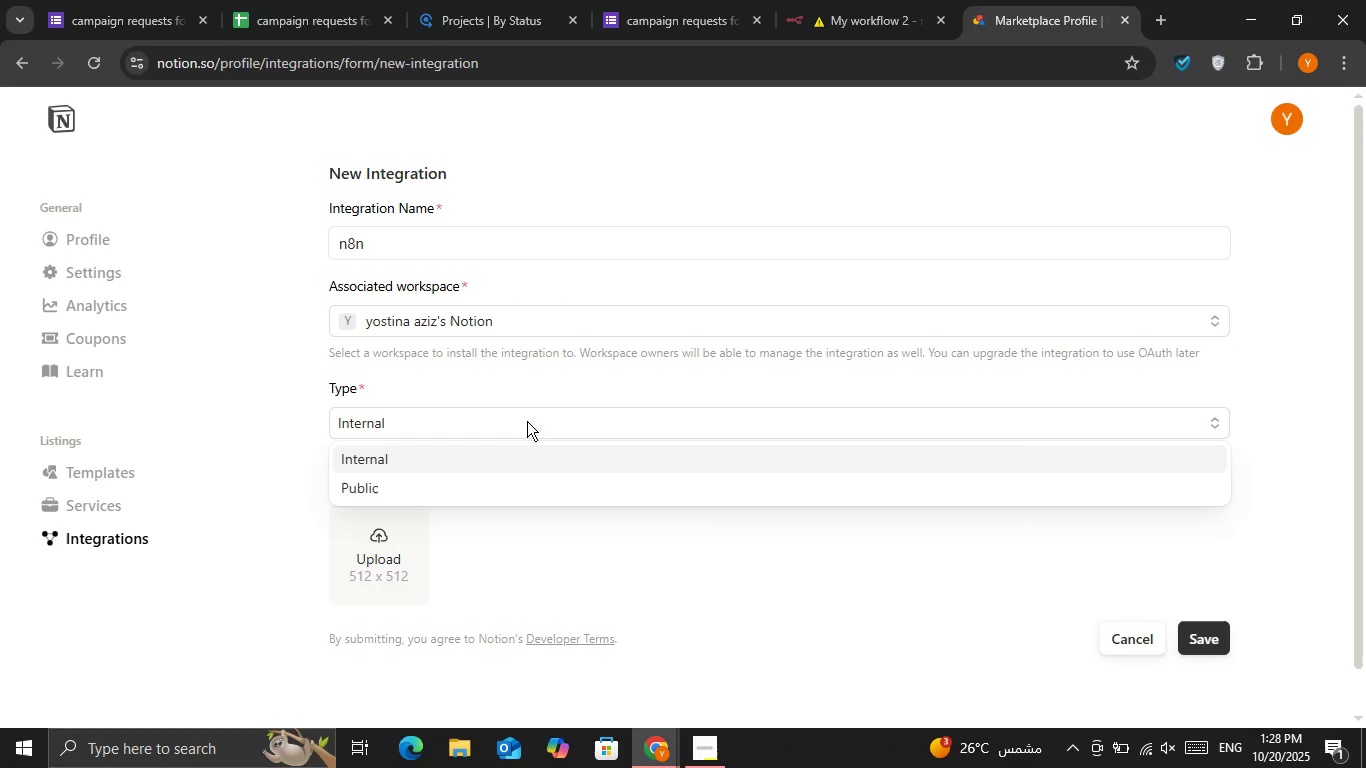 
left_click([527, 421])
 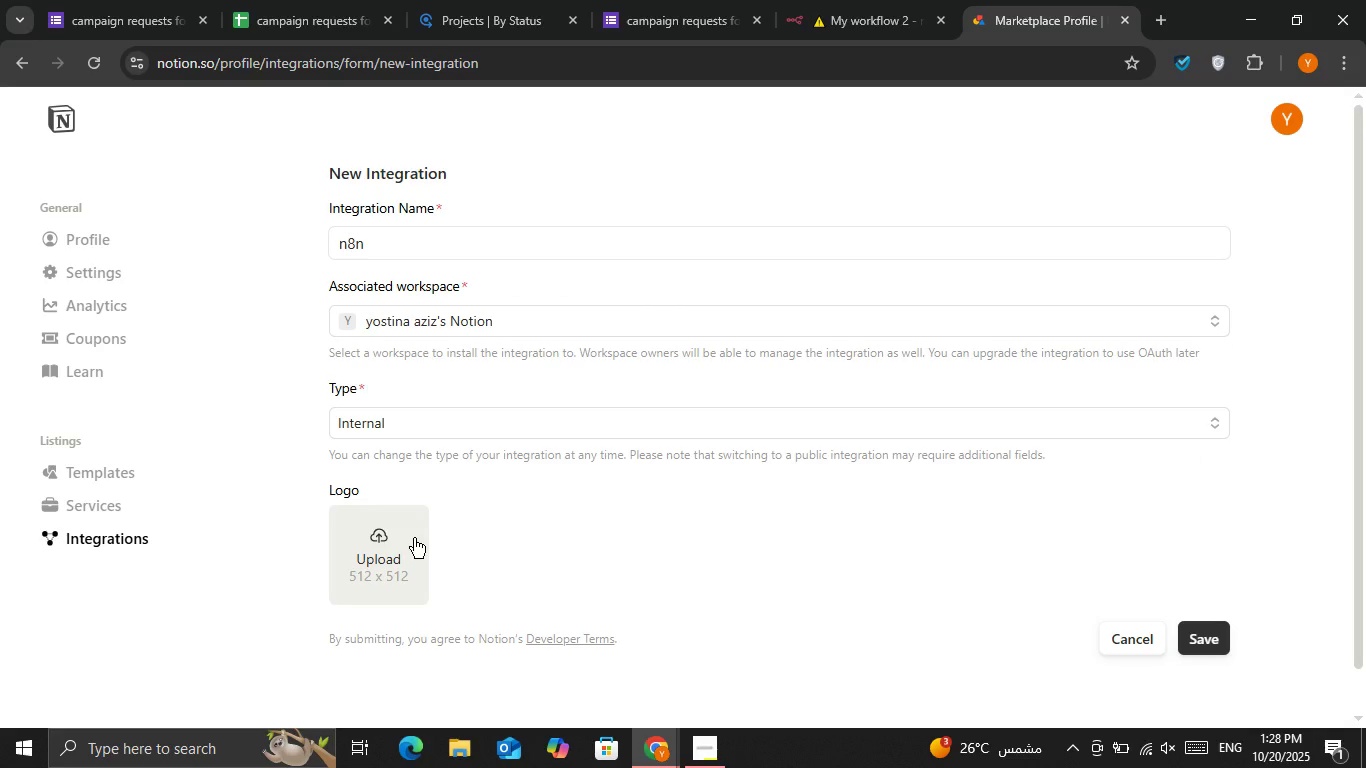 
scroll: coordinate [416, 538], scroll_direction: down, amount: 2.0
 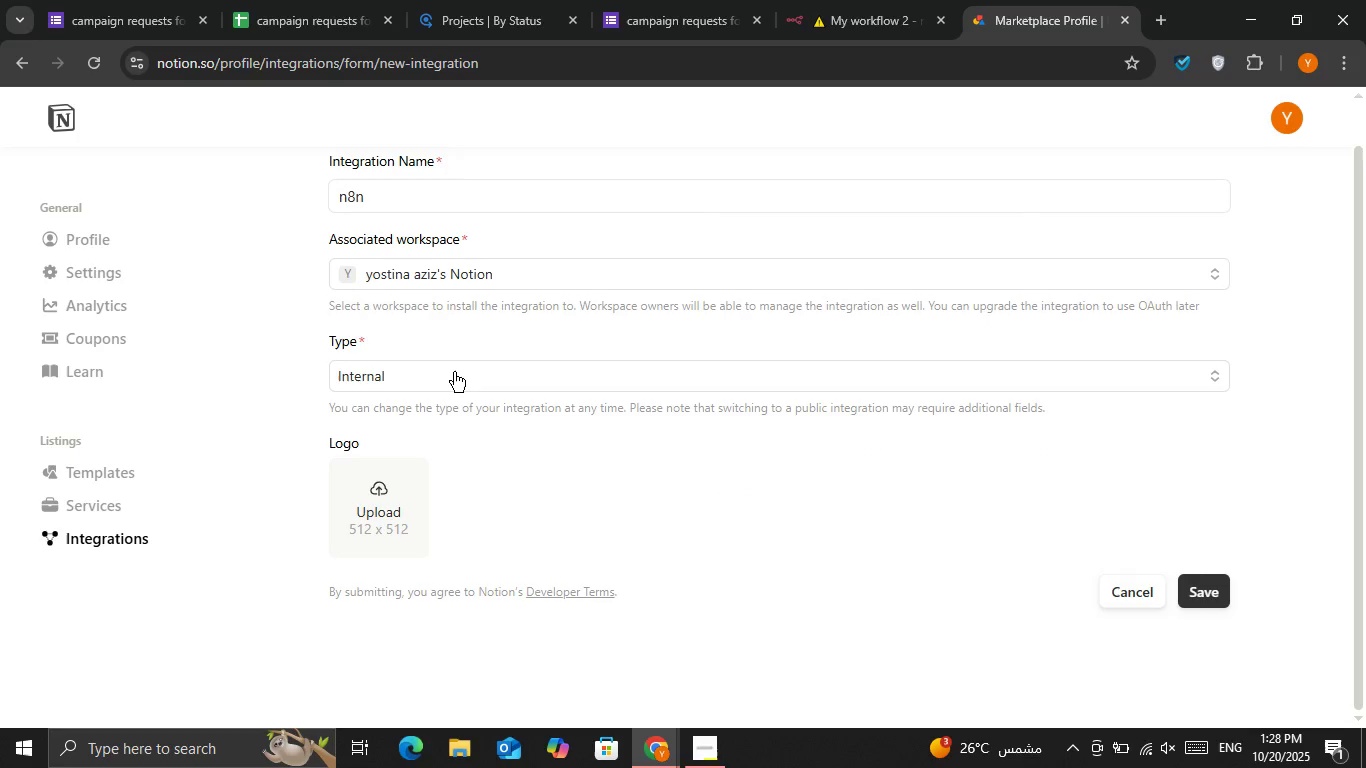 
left_click([454, 372])
 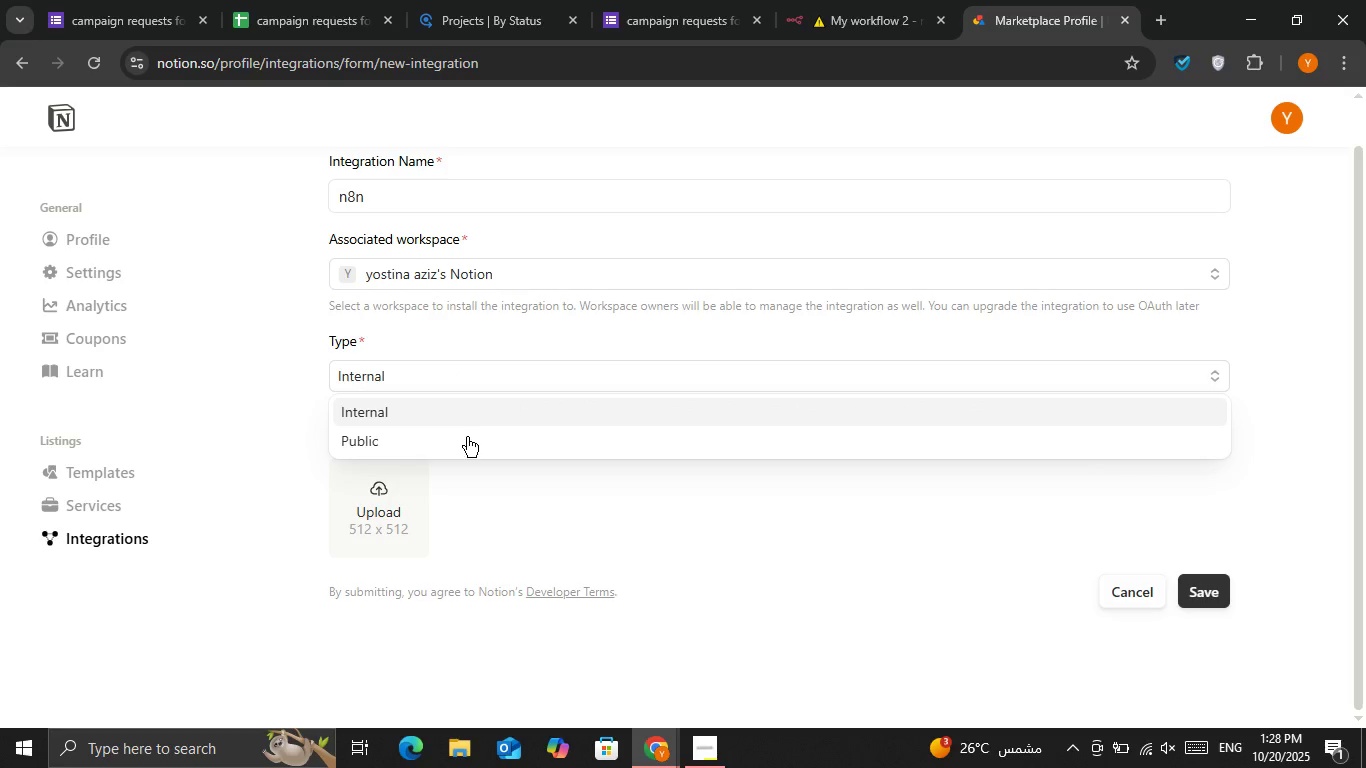 
left_click([468, 437])
 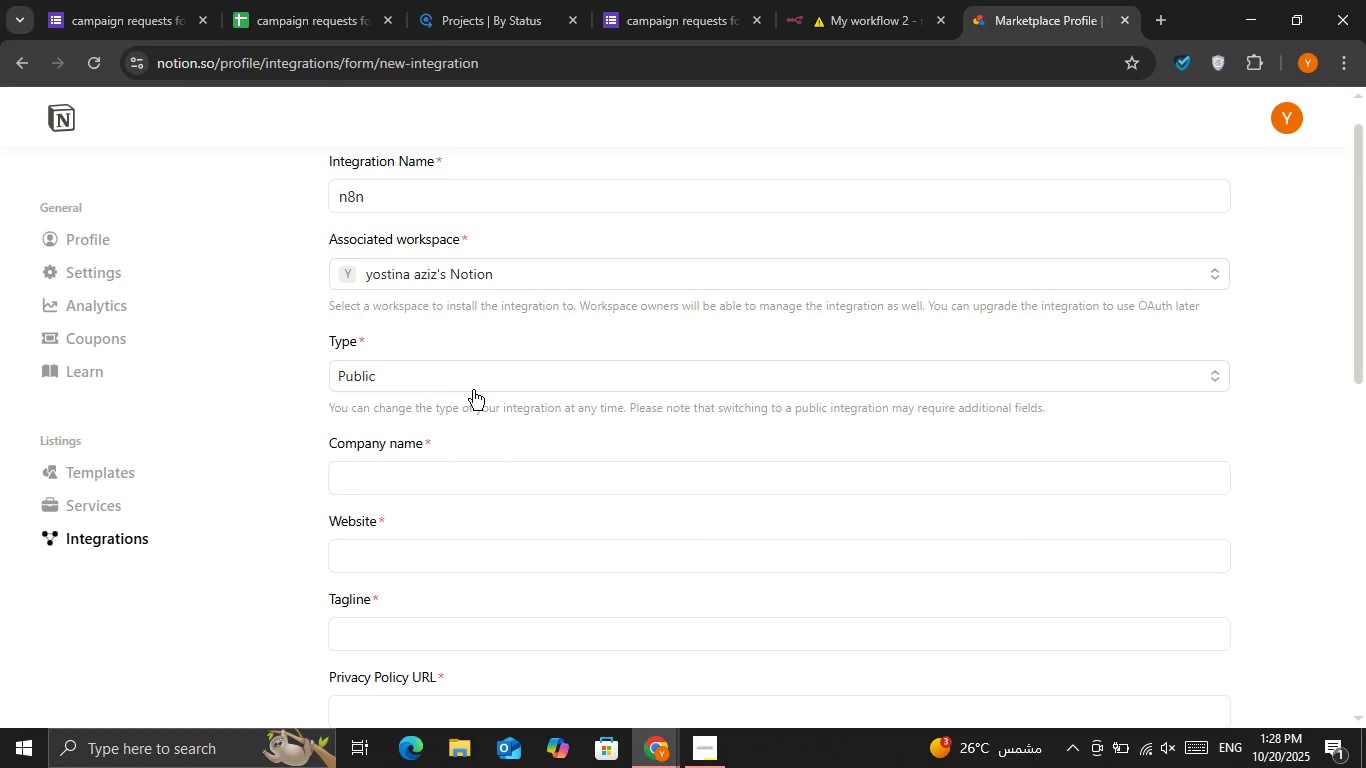 
double_click([474, 386])
 